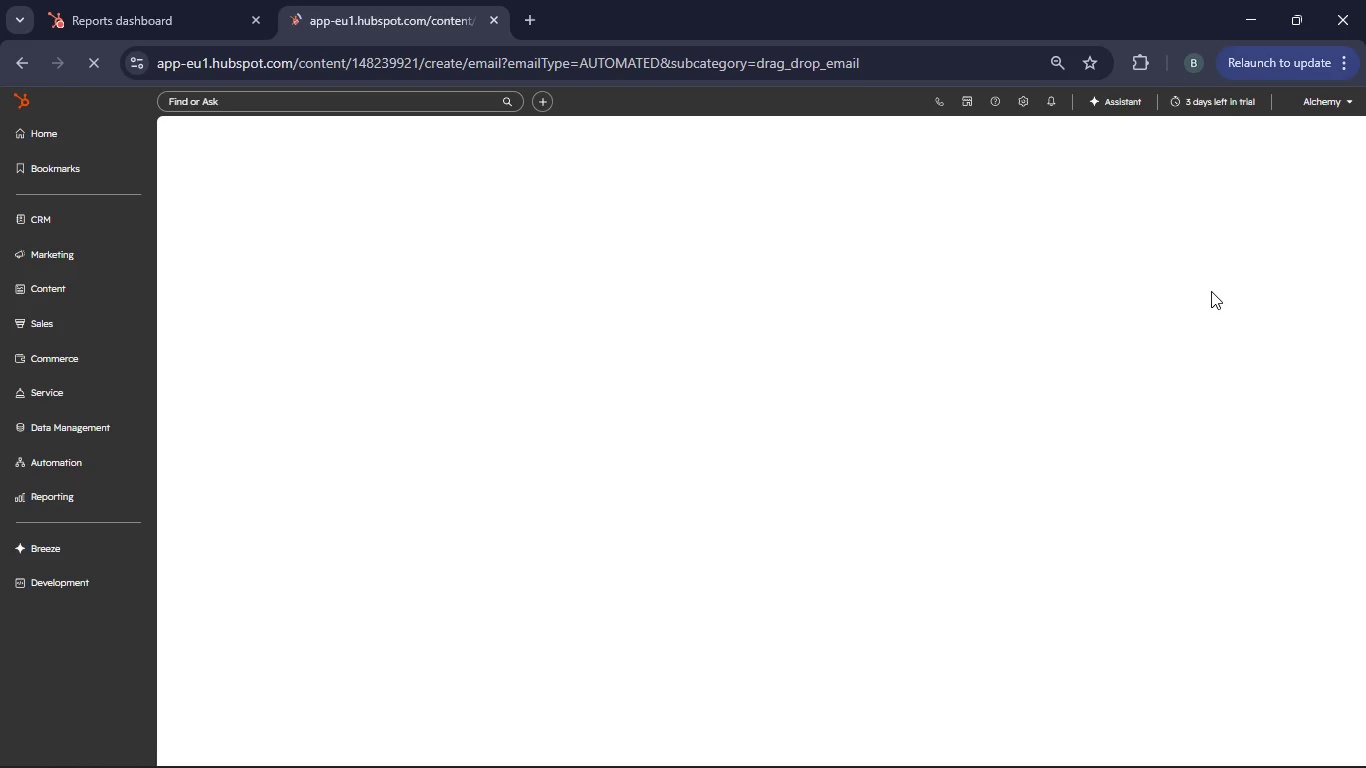 
left_click([767, 508])
 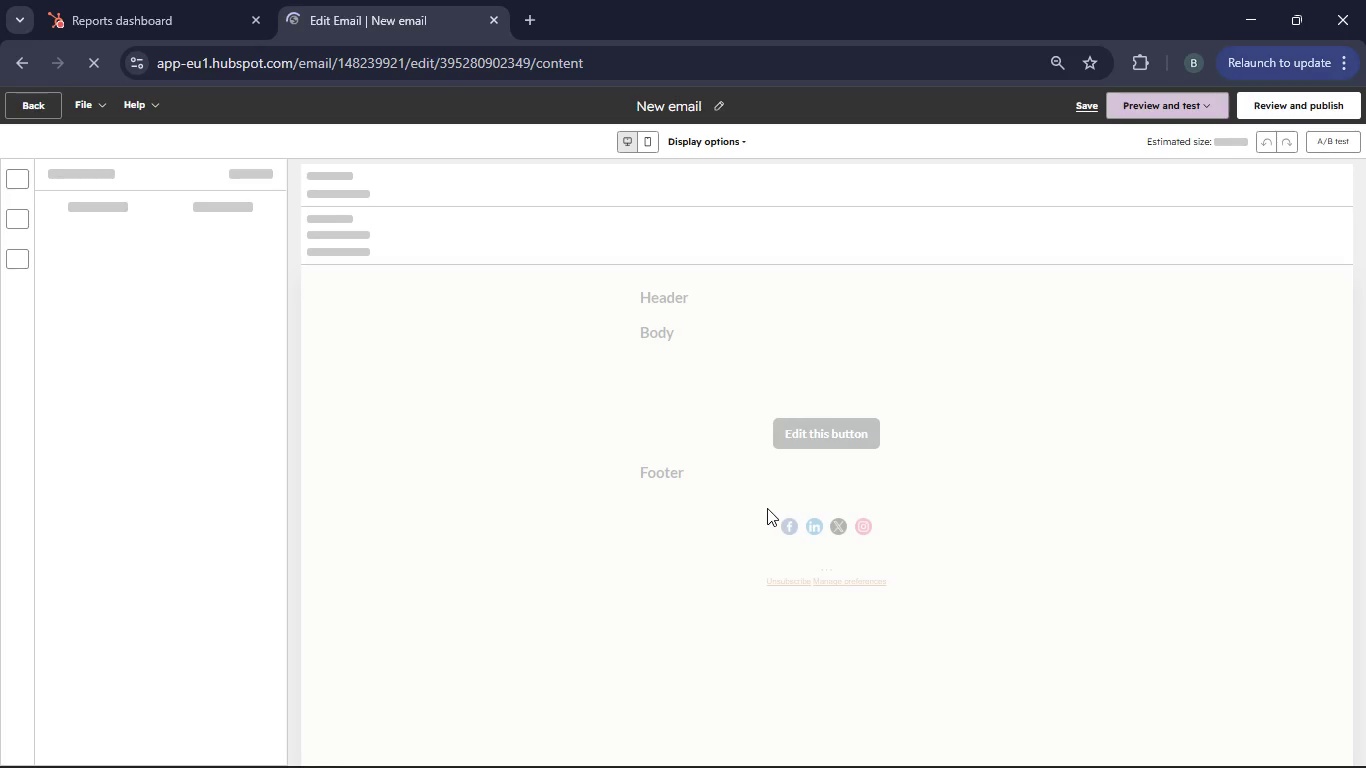 
wait(11.86)
 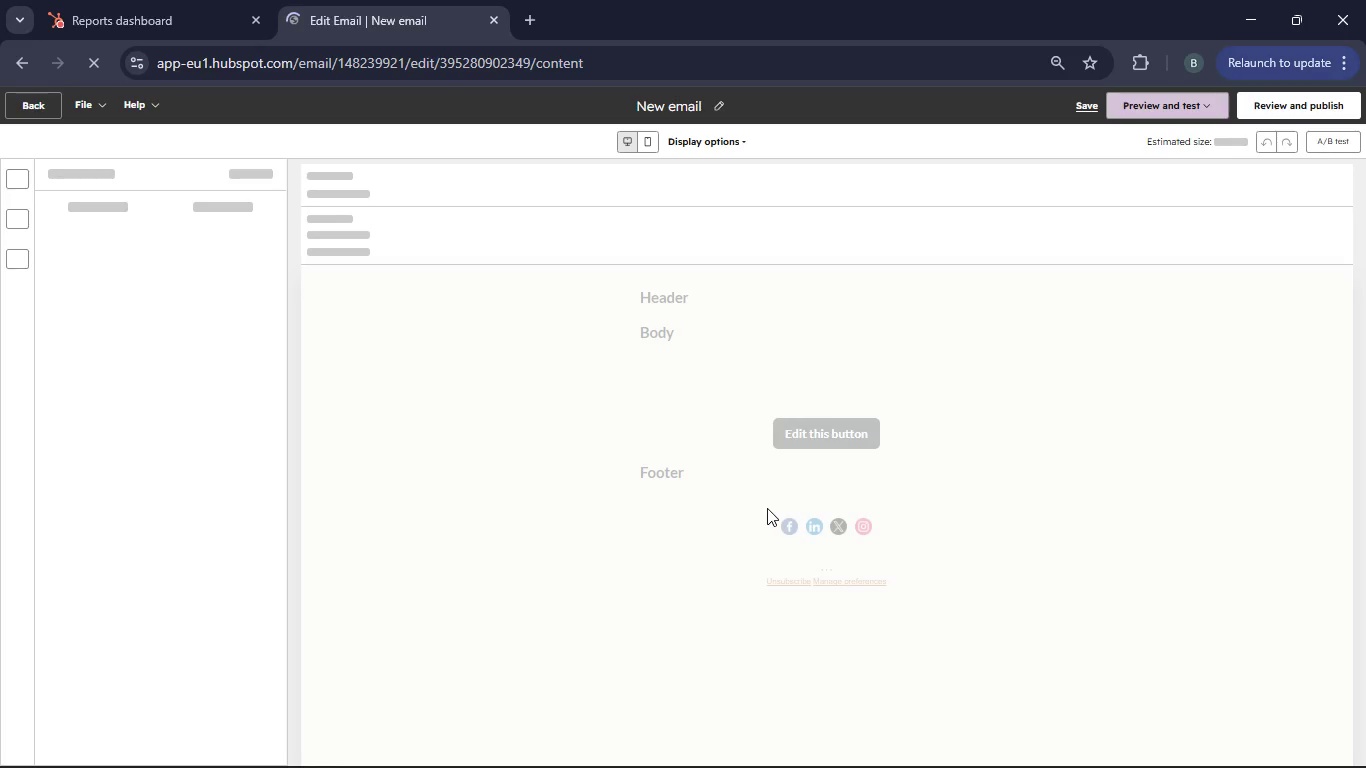 
left_click([706, 101])
 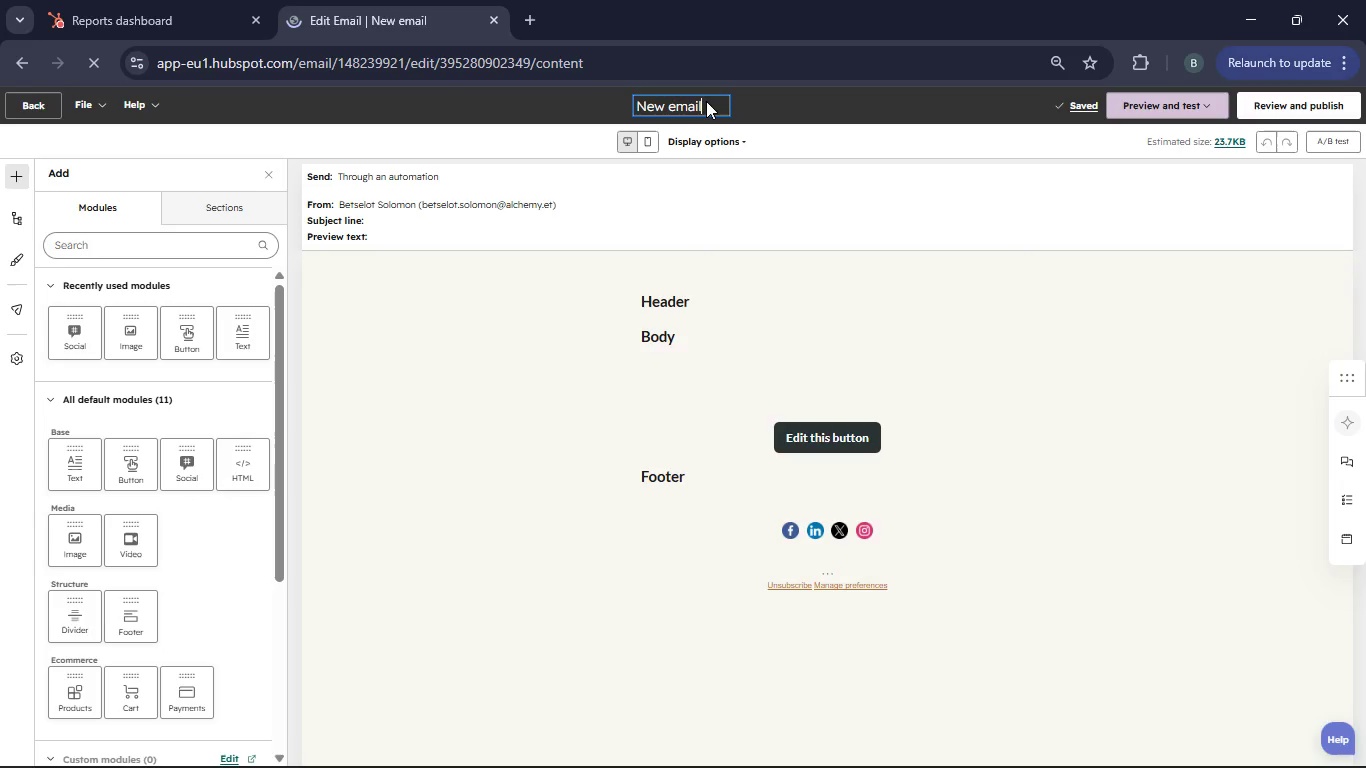 
left_click([701, 106])
 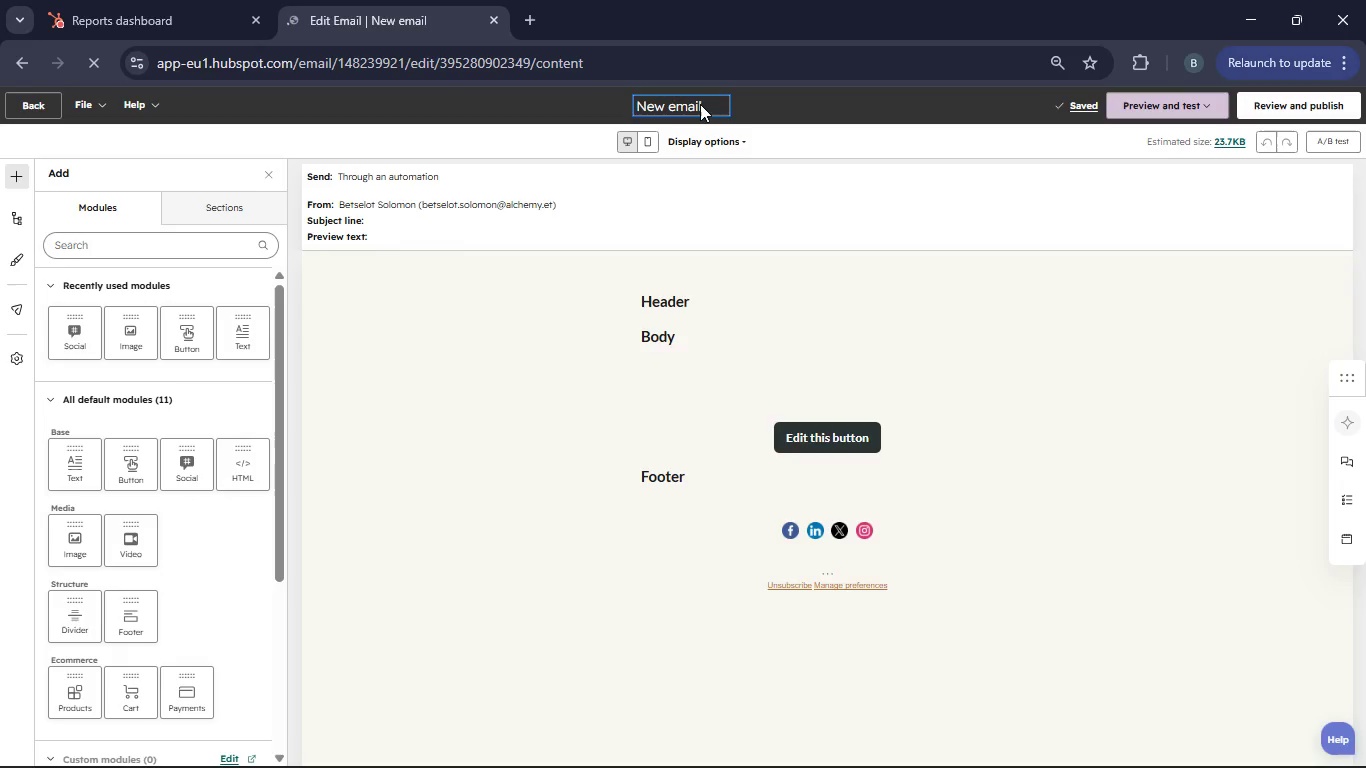 
left_click([707, 105])
 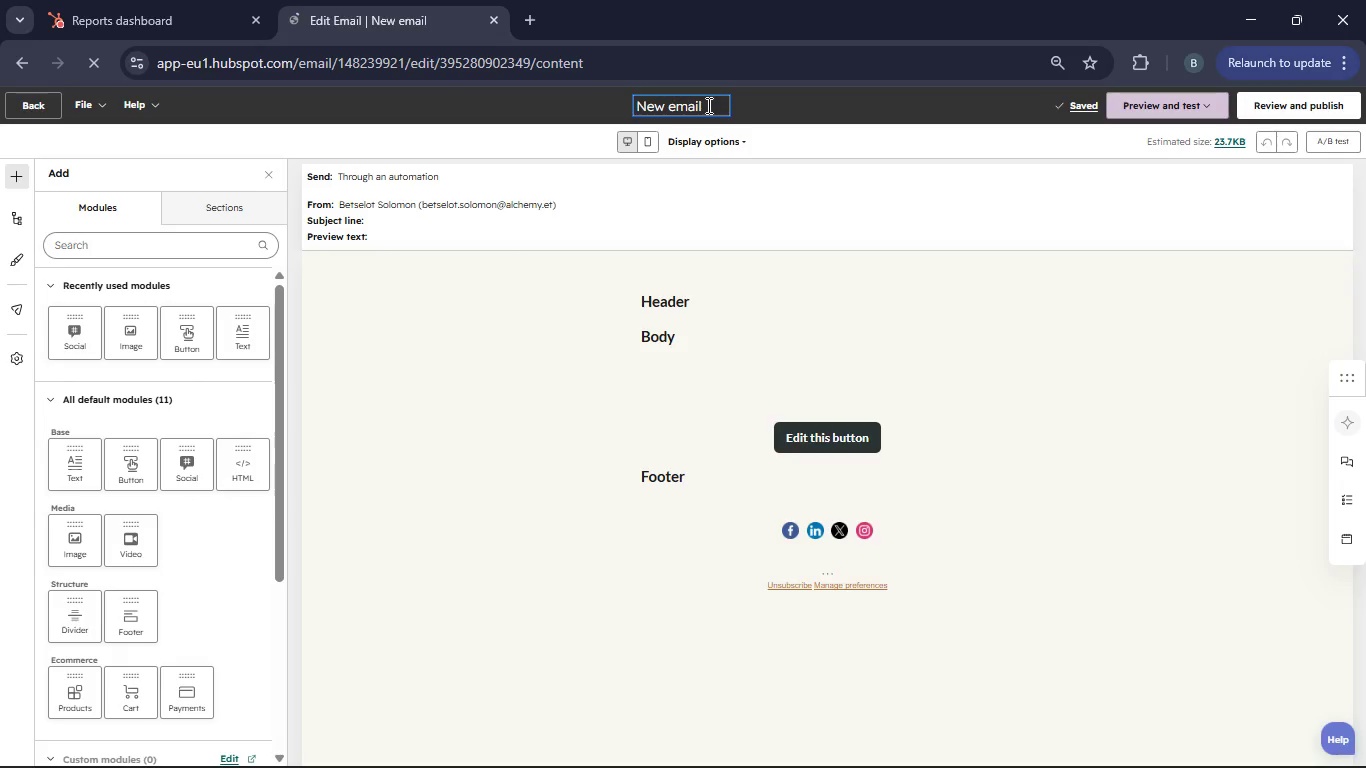 
key(Backspace)
key(Backspace)
key(Backspace)
key(Backspace)
type(TeCentennial Perspective)
 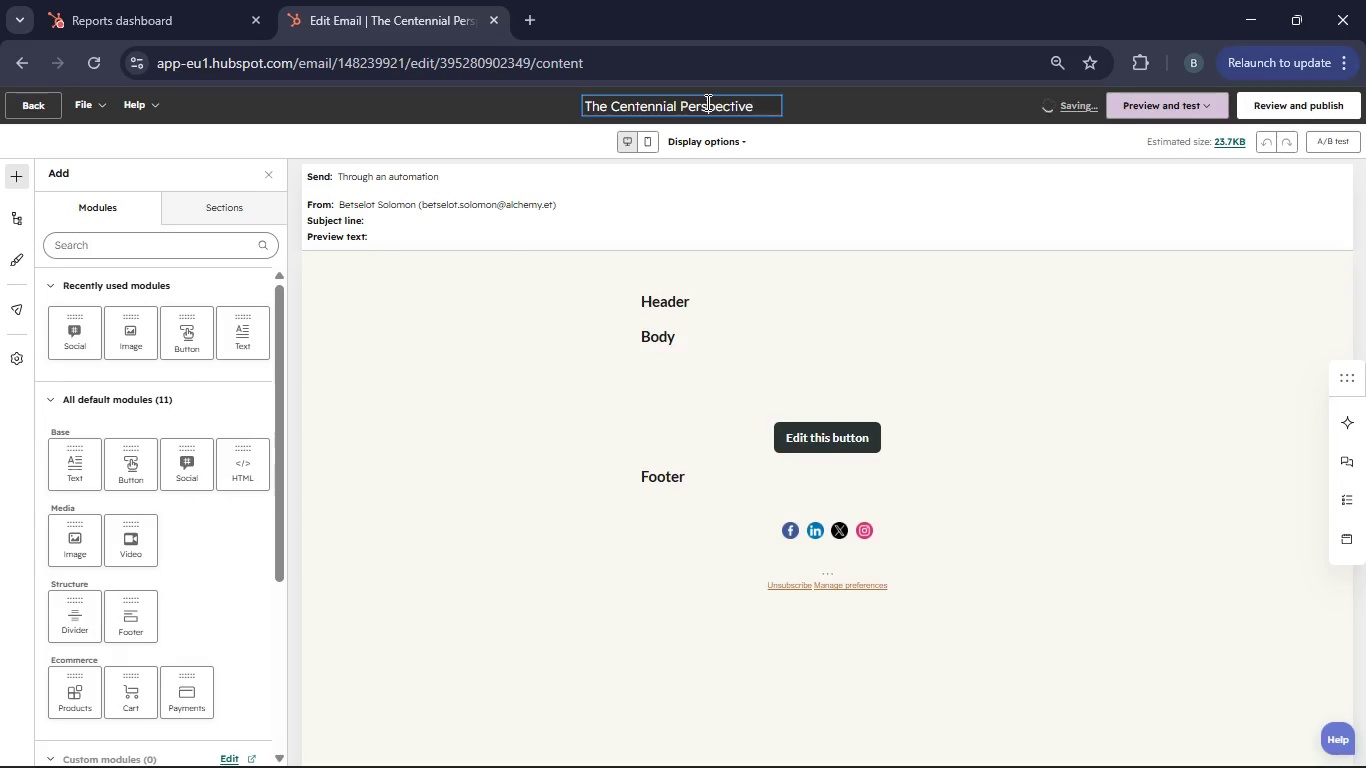 
left_click([553, 224])
 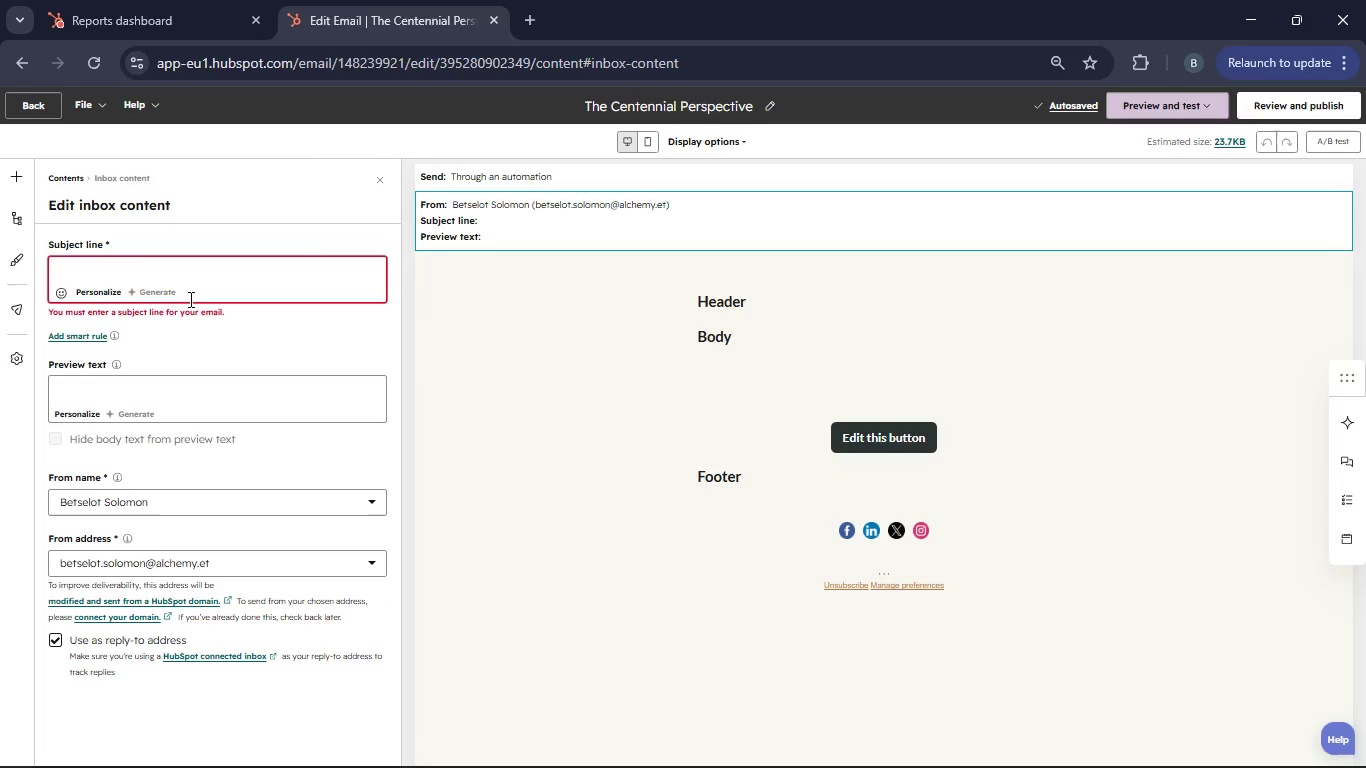 
left_click([135, 271])
 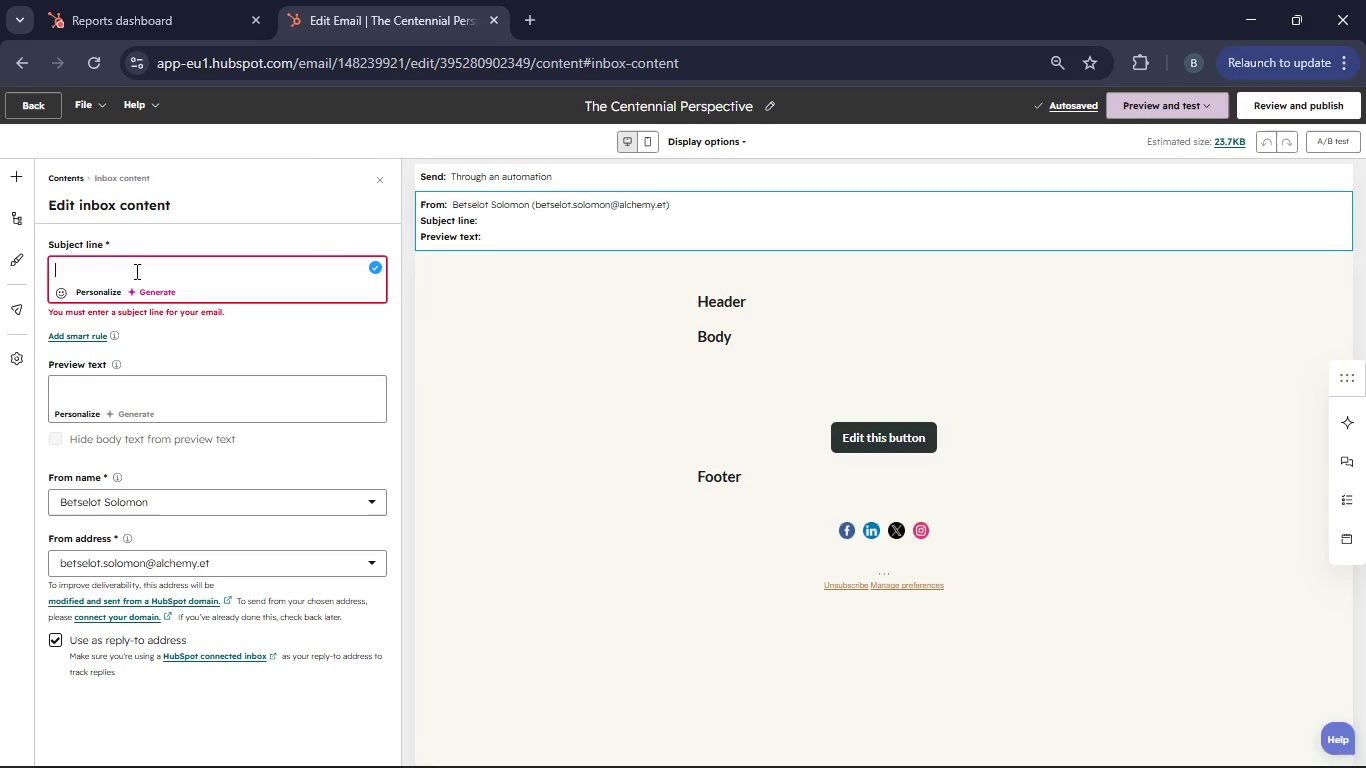 
type(From restoration to legacy at )
 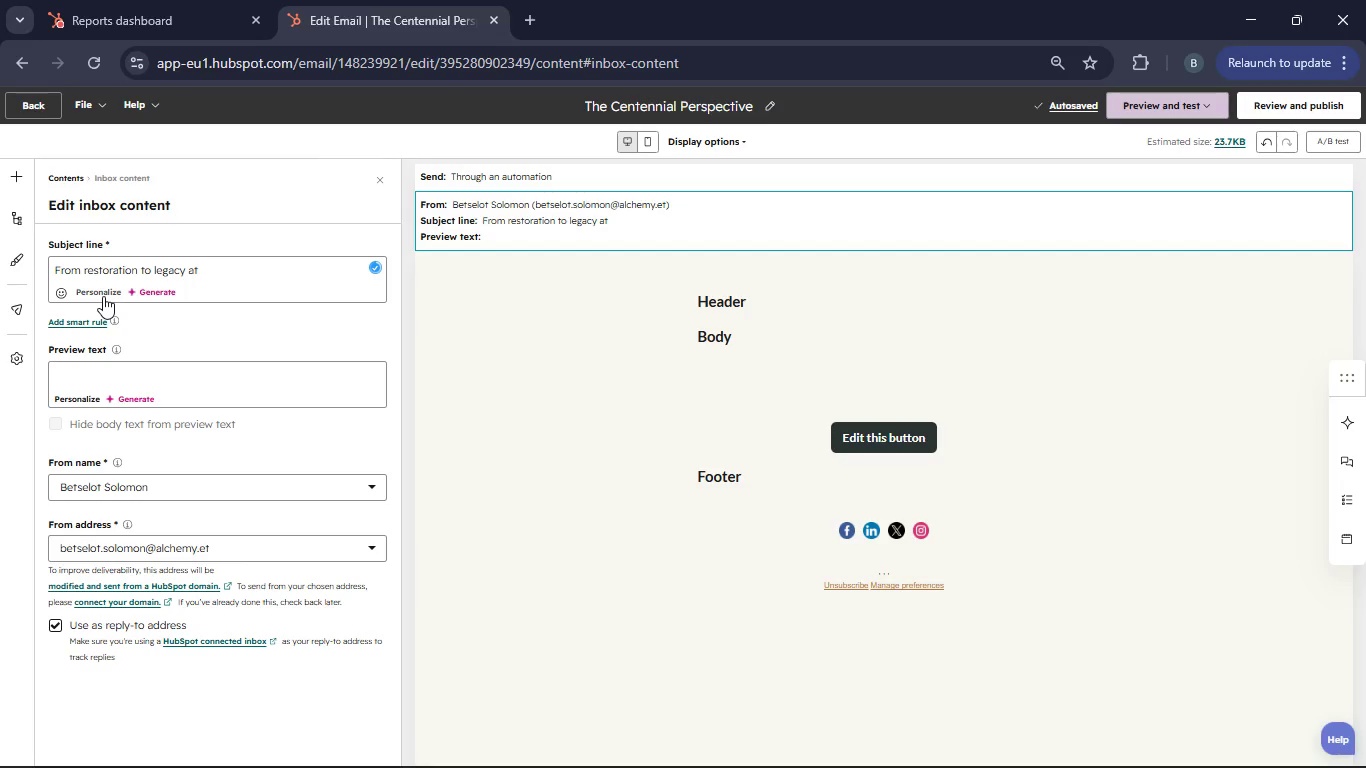 
left_click([102, 295])
 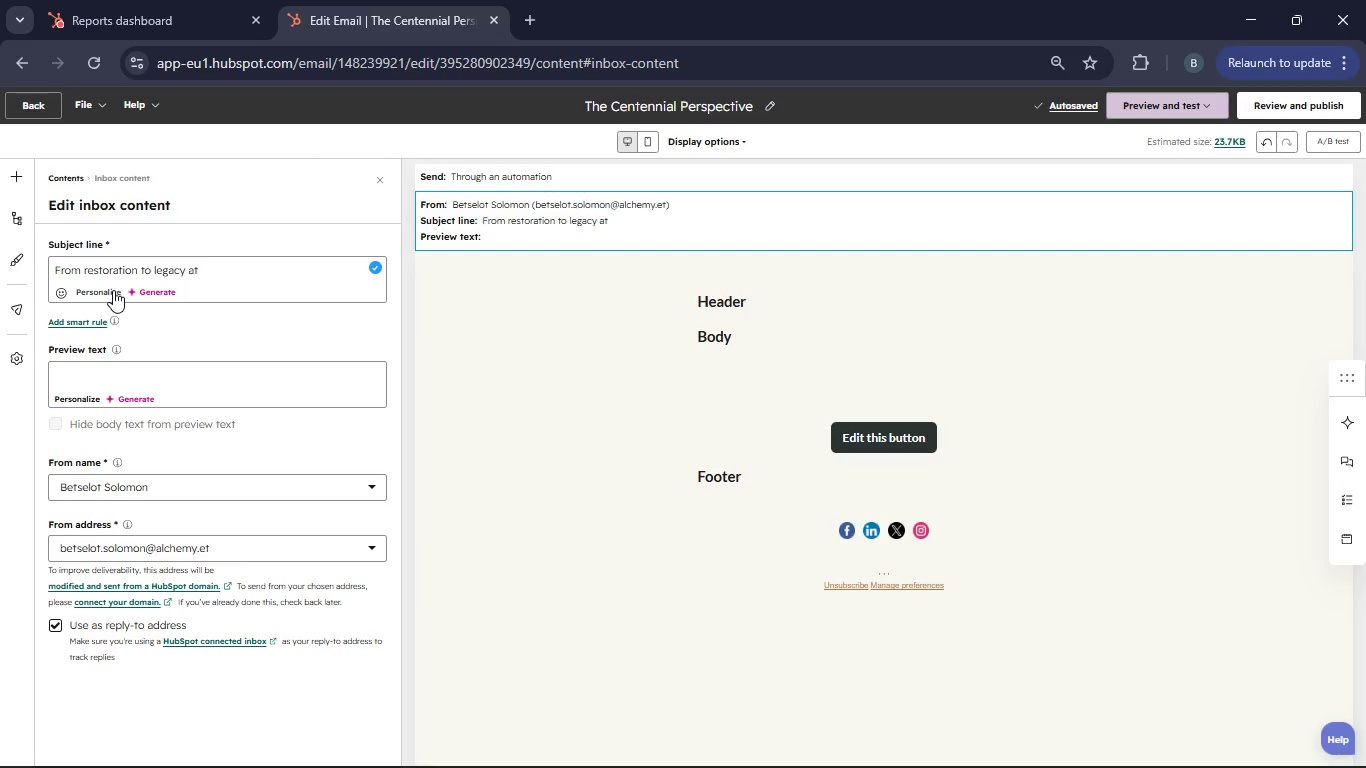 
left_click([110, 289])
 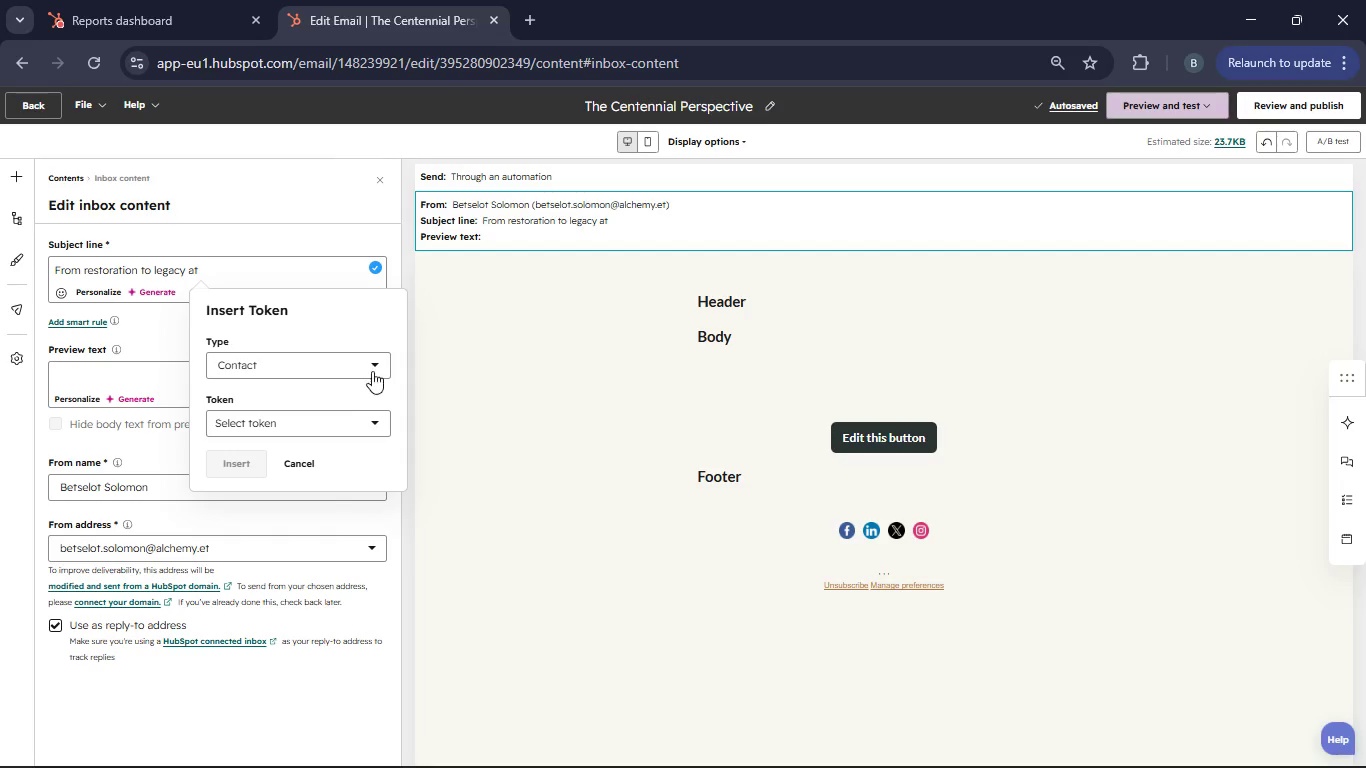 
left_click([372, 371])
 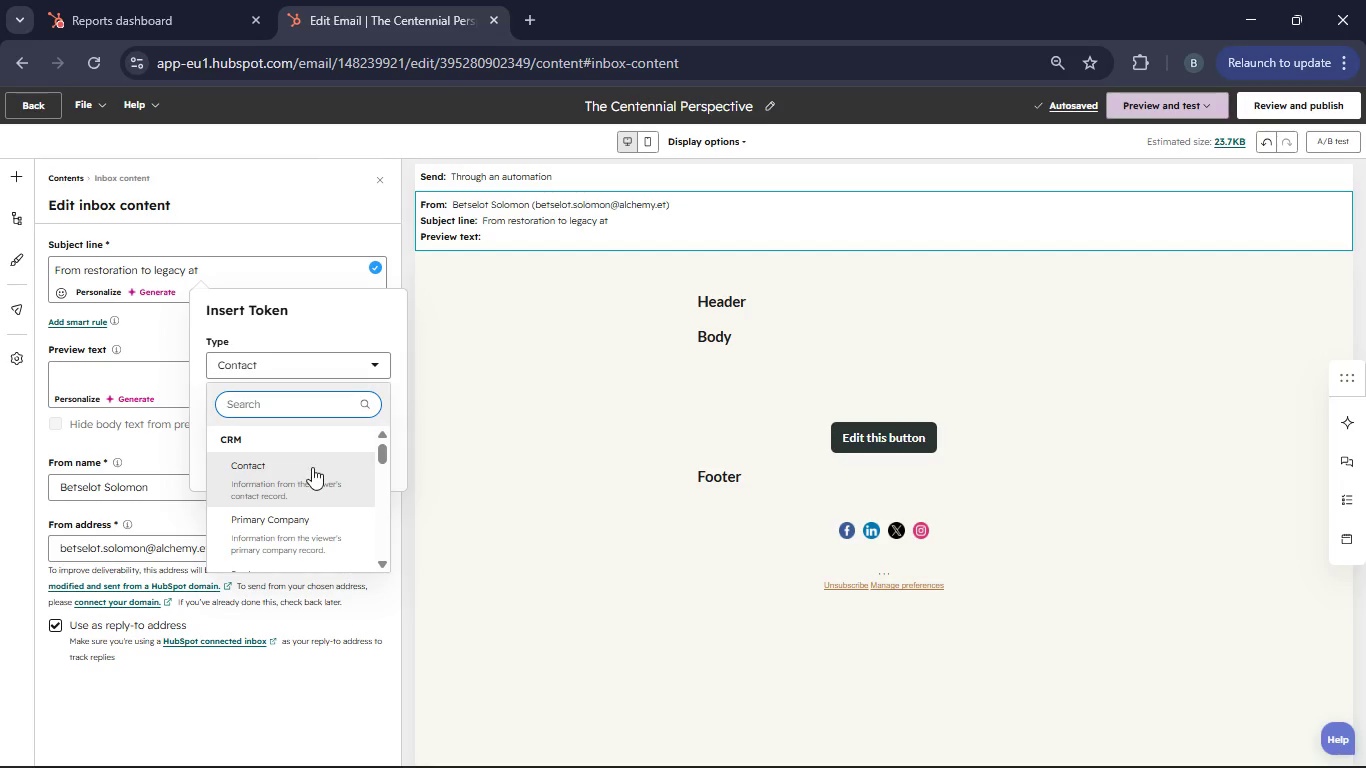 
left_click([312, 468])
 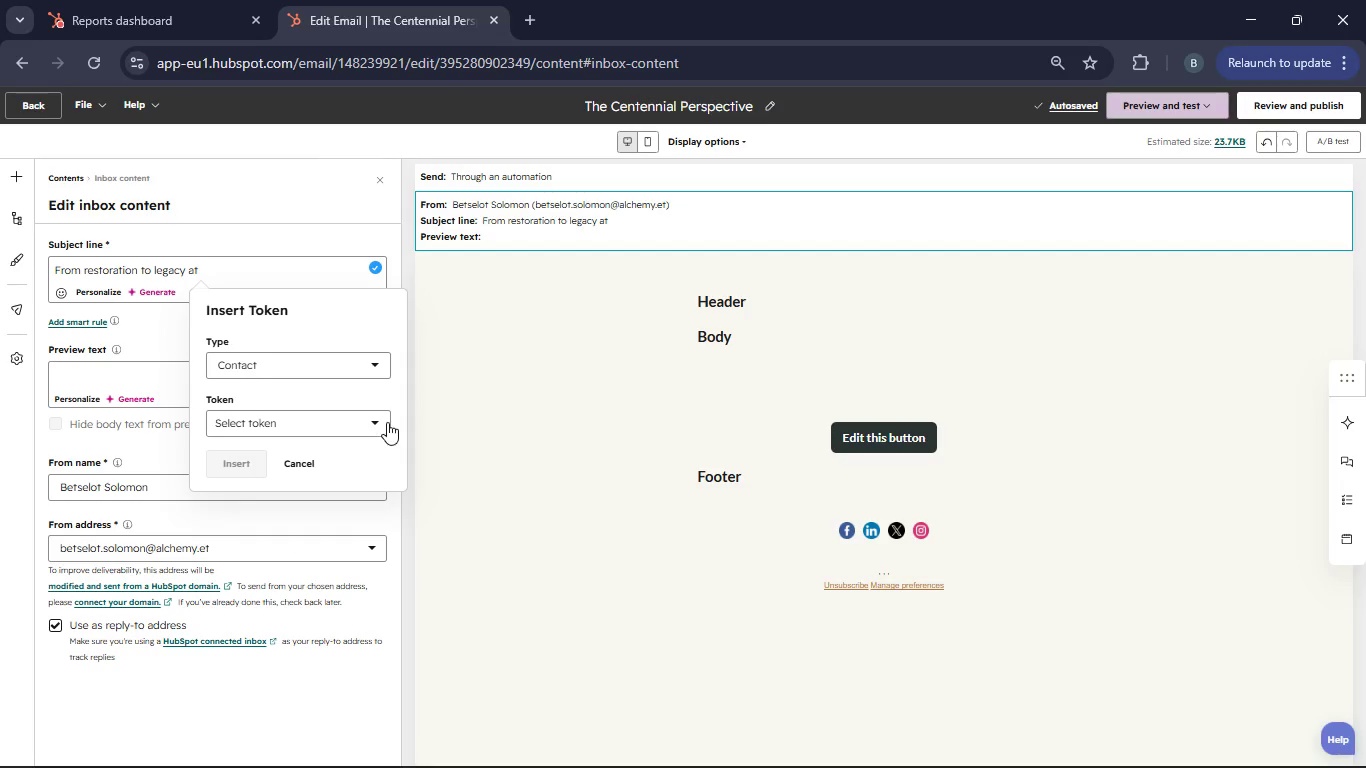 
left_click([387, 422])
 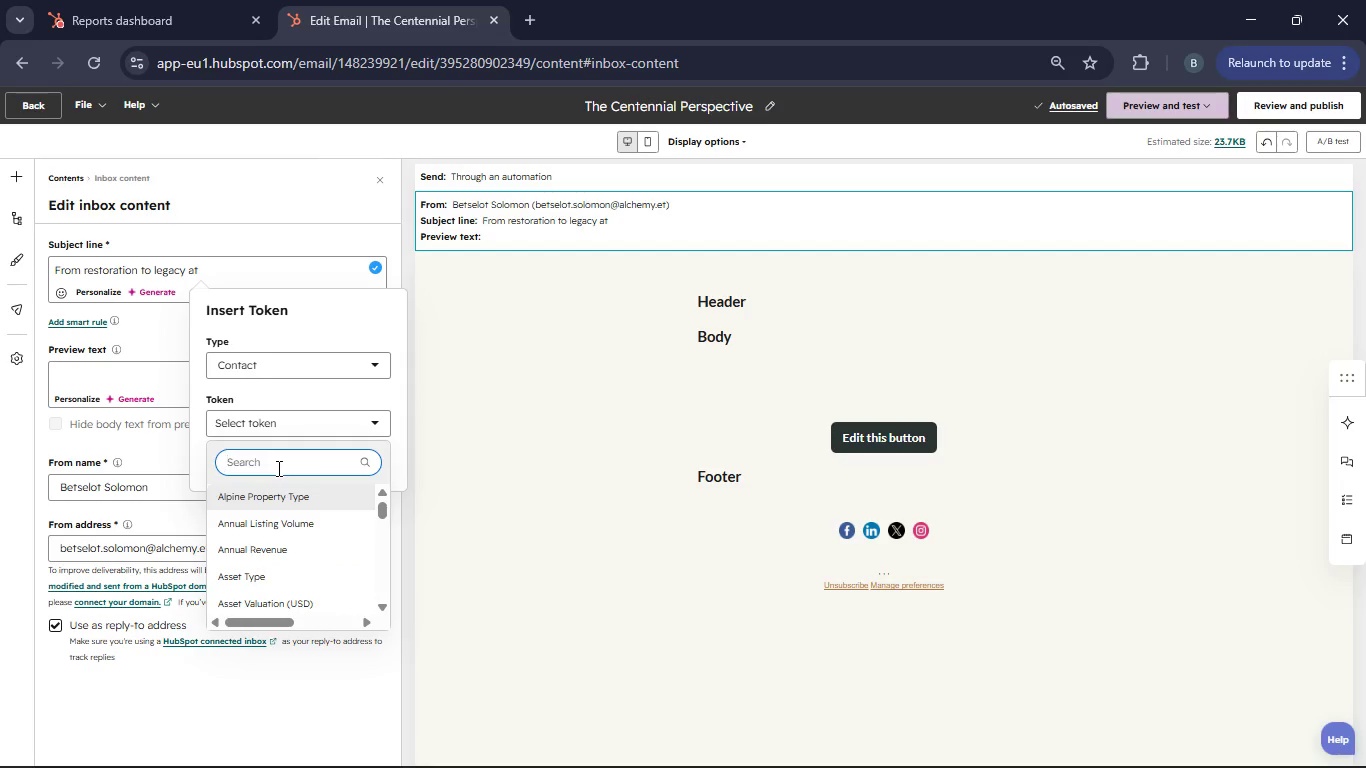 
type(Propert/)
key(Backspace)
type(y/)
 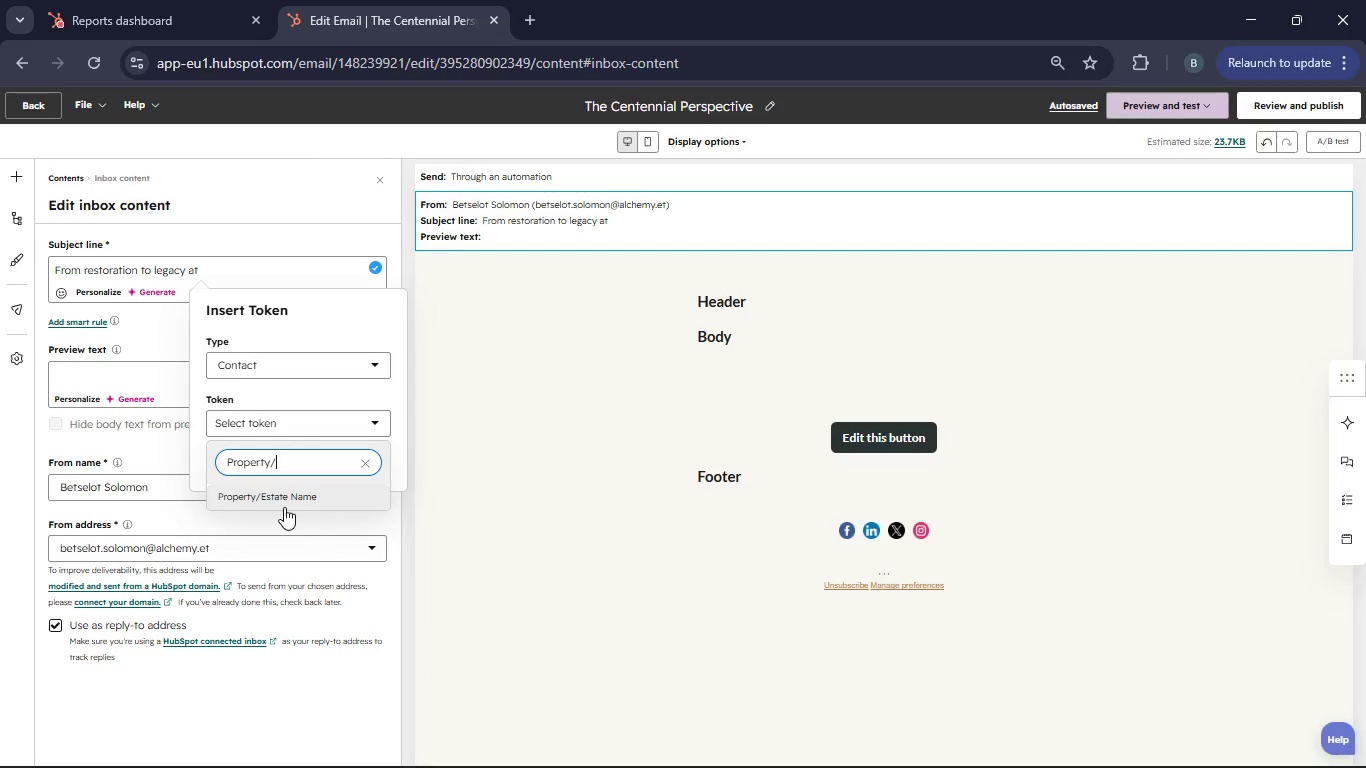 
left_click([286, 488])
 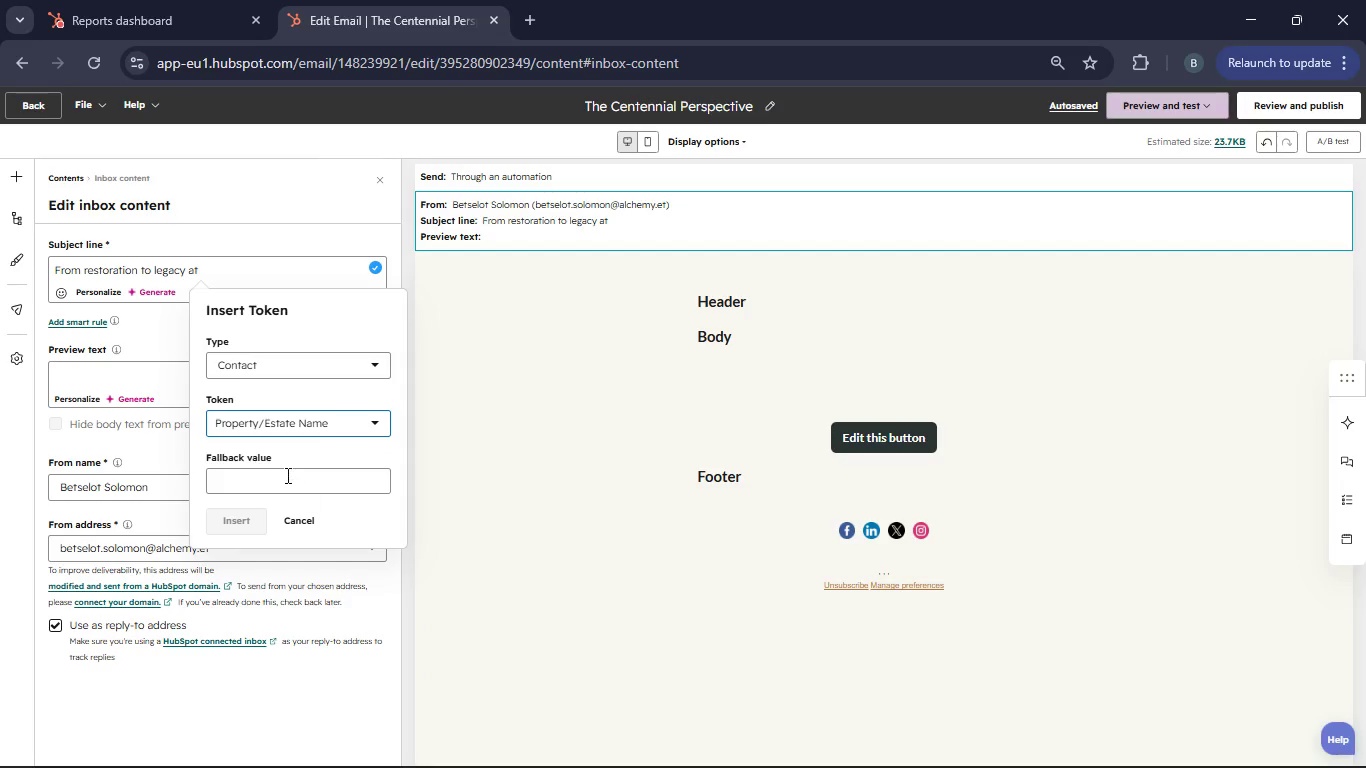 
left_click([260, 472])
 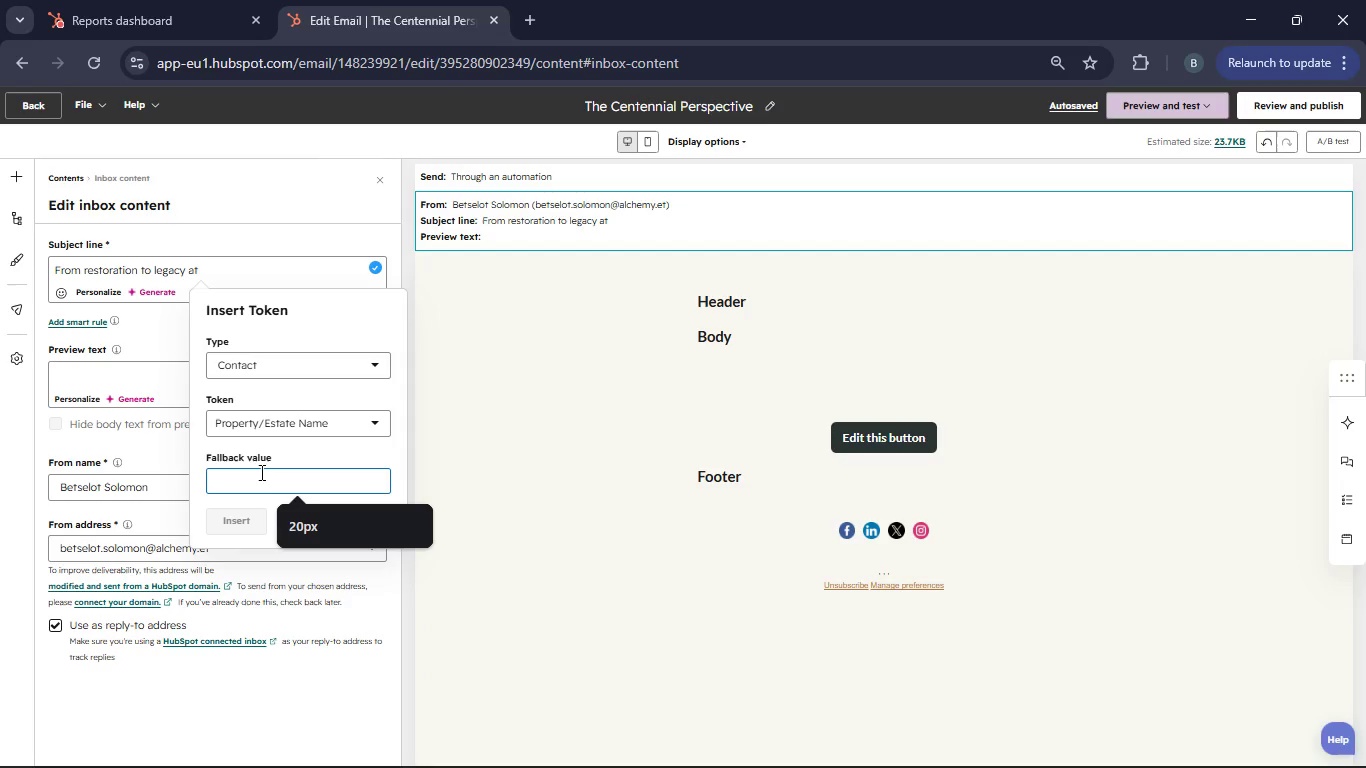 
type(property)
 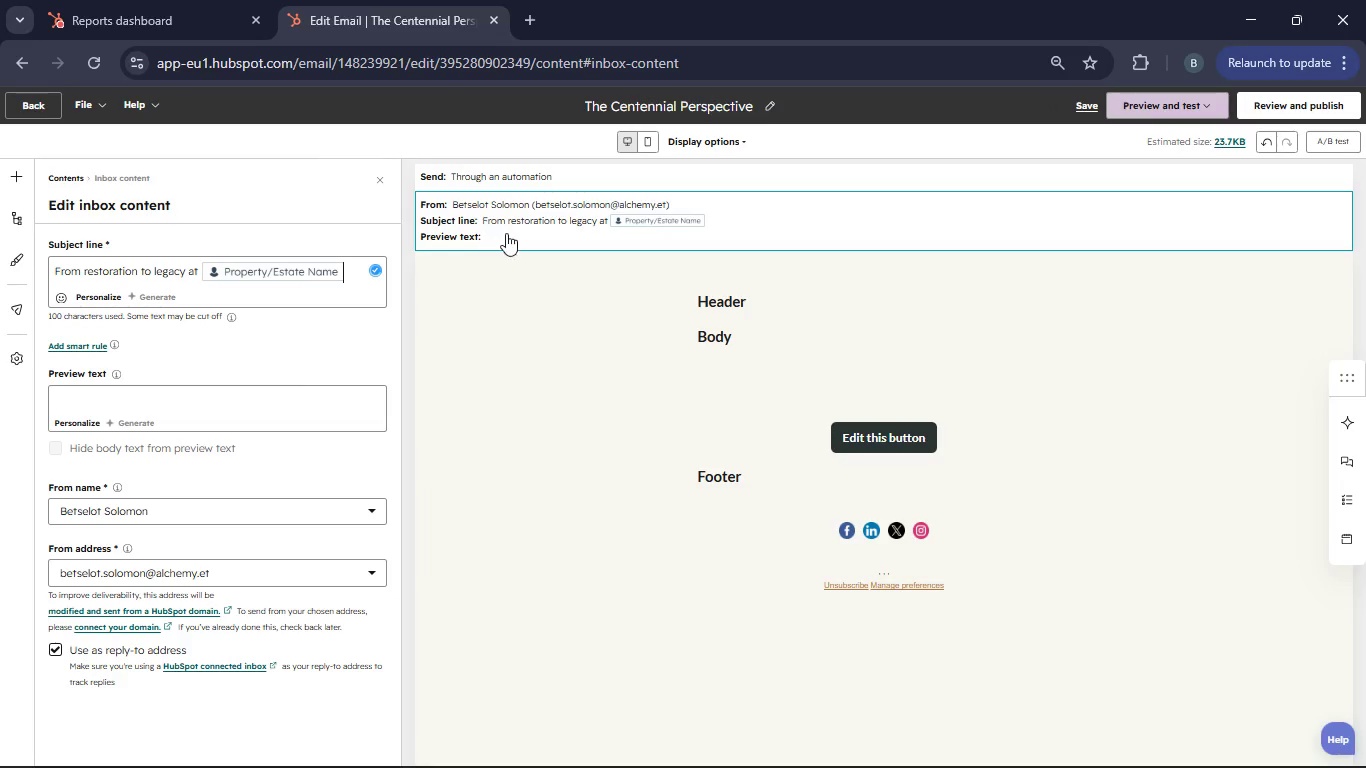 
wait(5.8)
 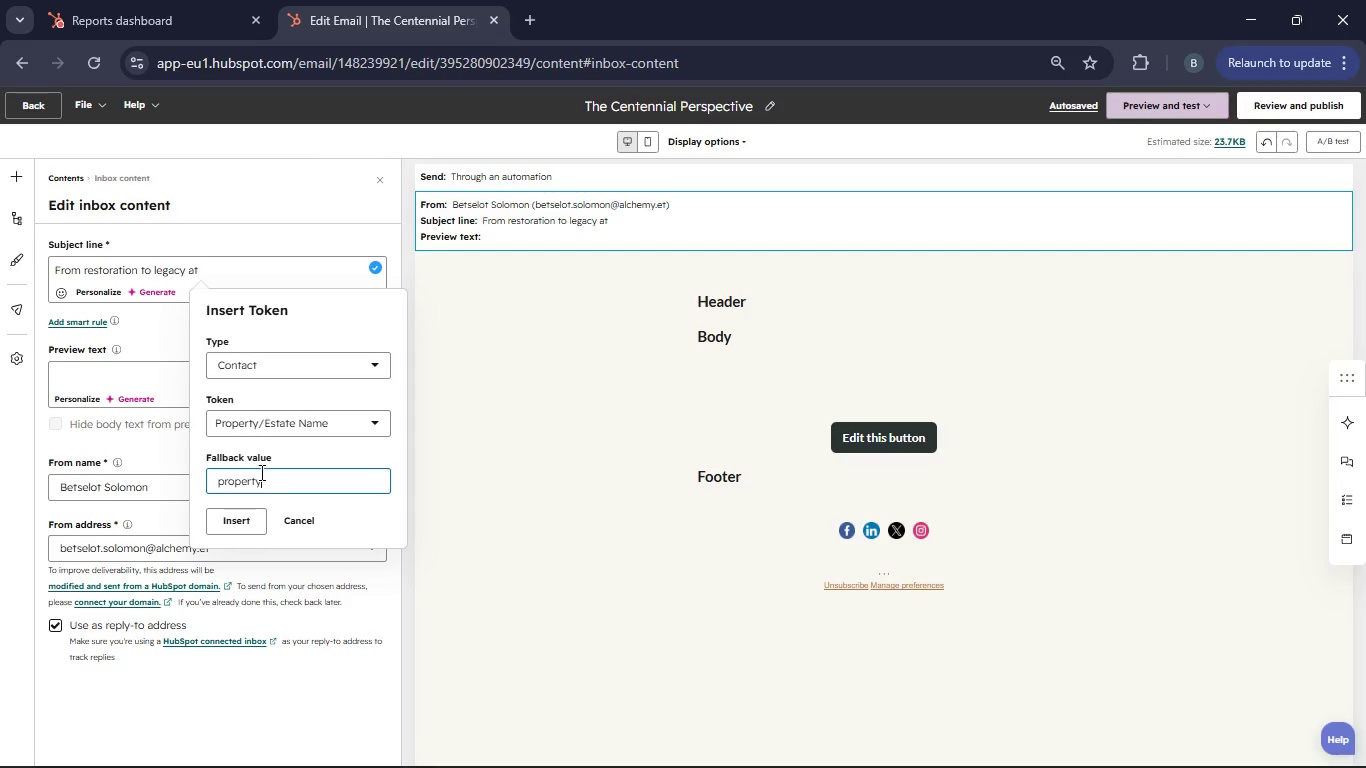 
left_click([748, 302])
 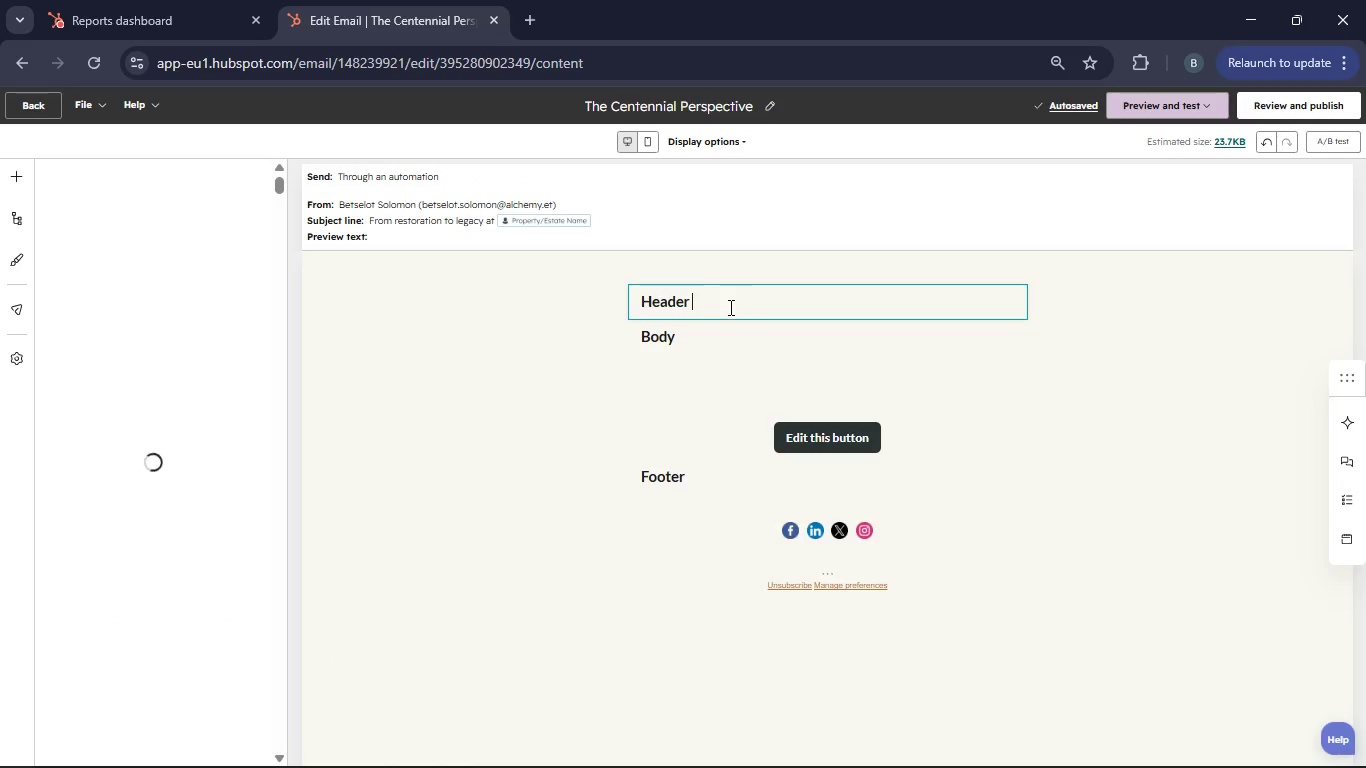 
key(Backspace)
 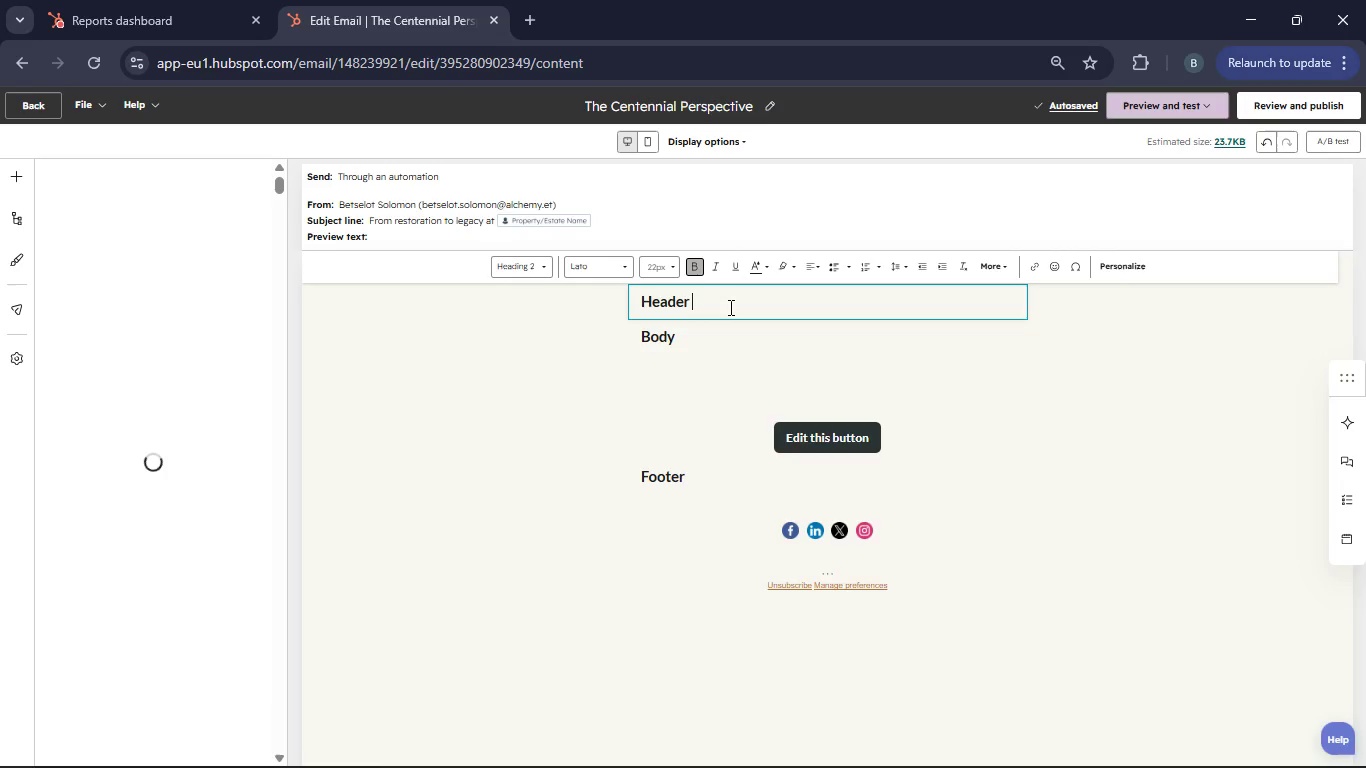 
key(Backspace)
 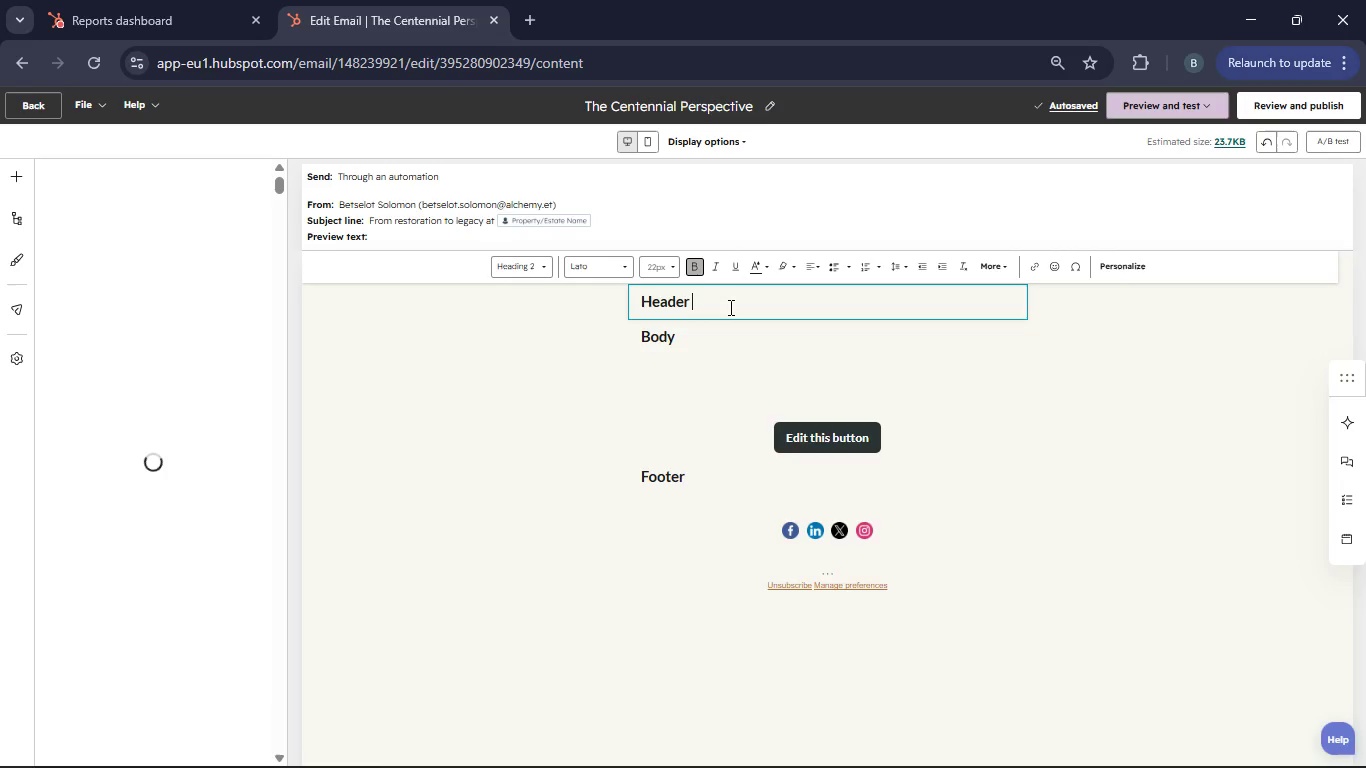 
key(Backspace)
 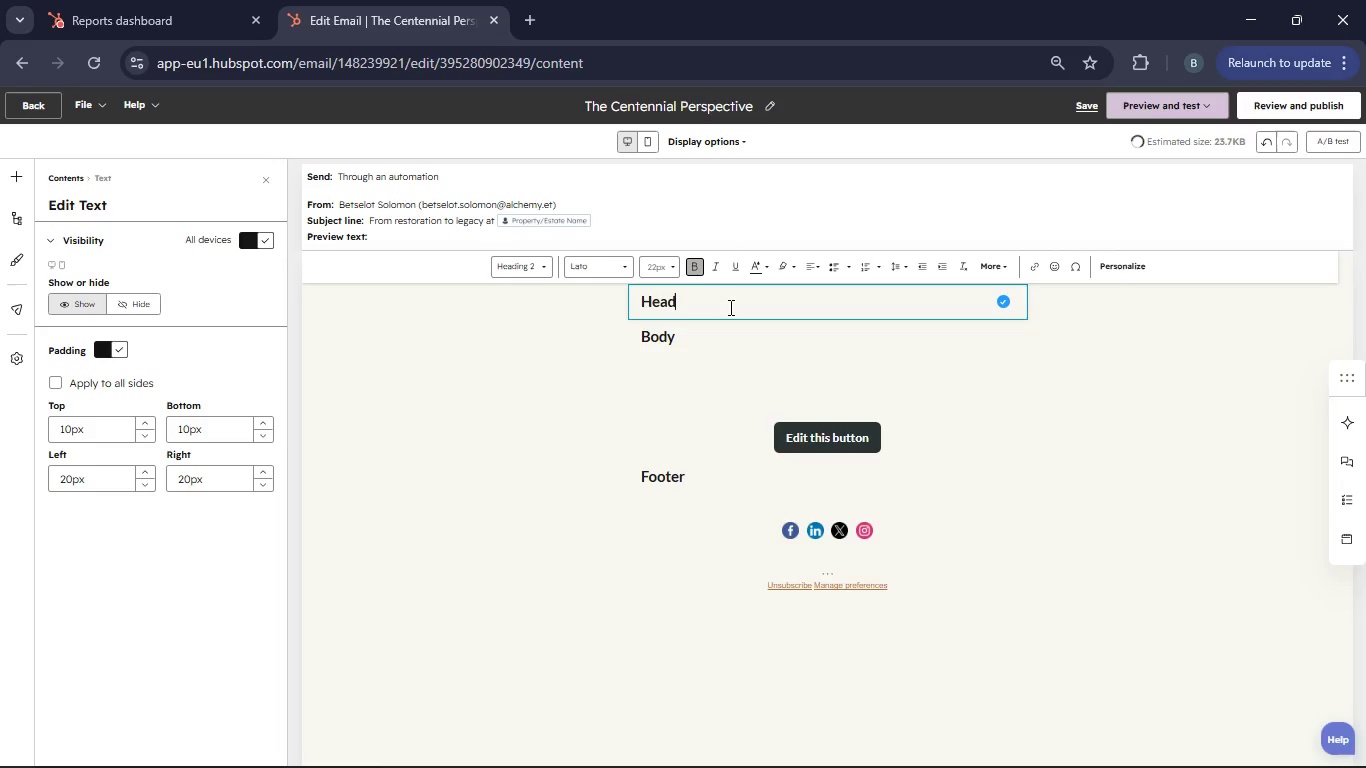 
hold_key(key=Backspace, duration=0.31)
 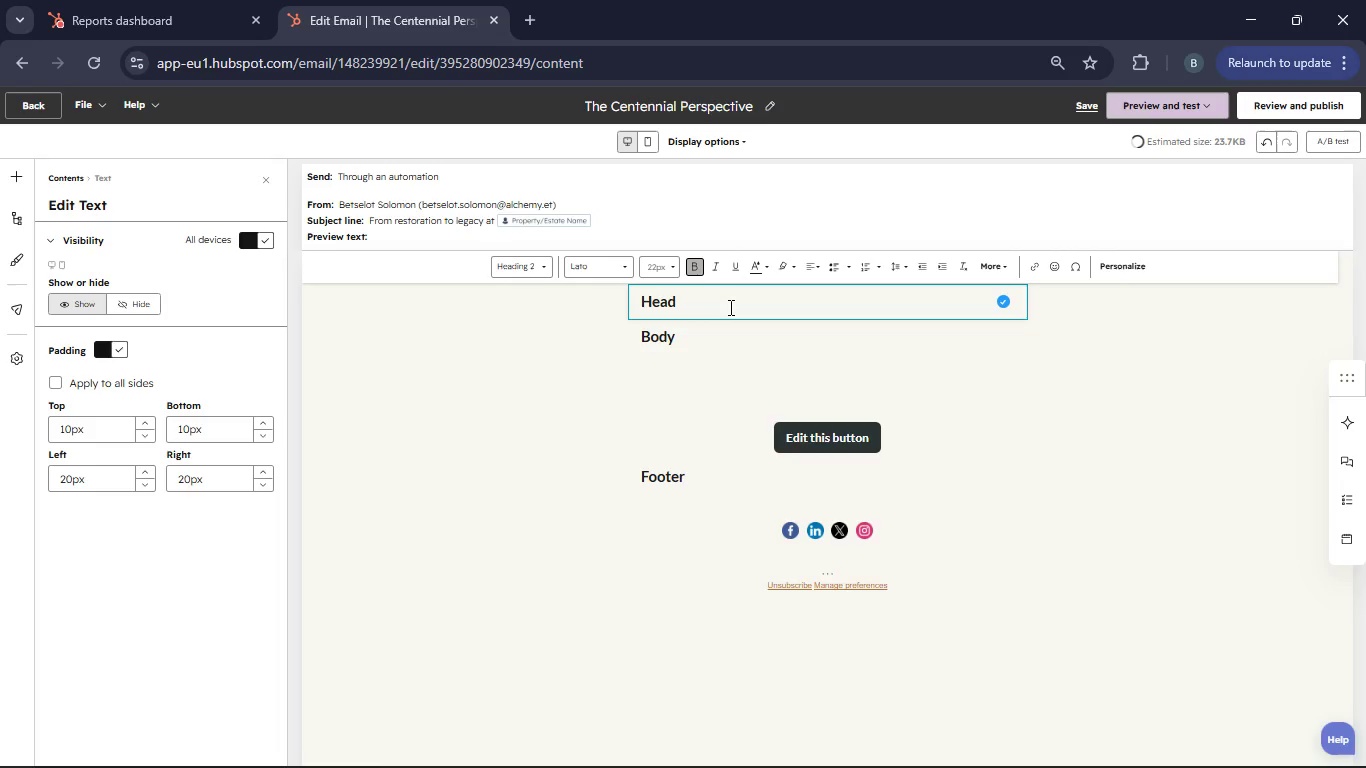 
key(Backspace)
 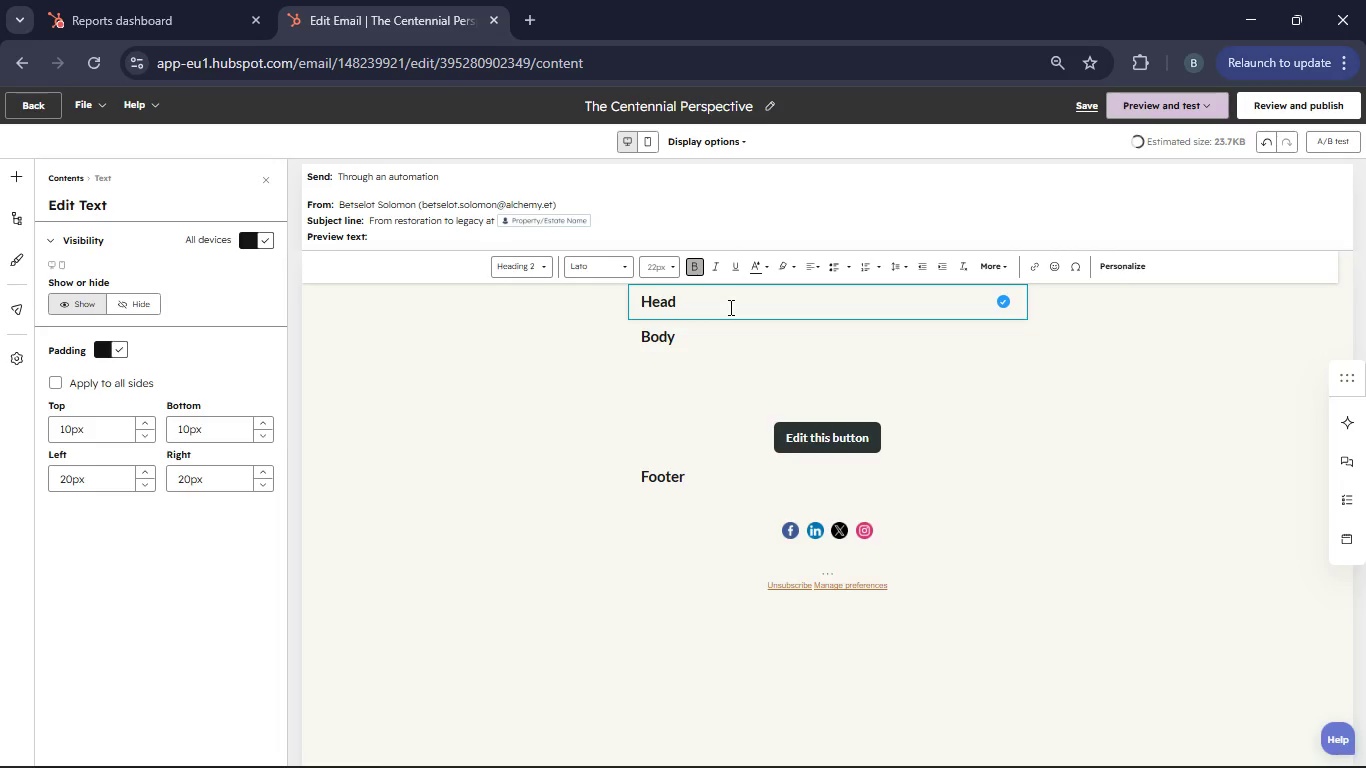 
key(Backspace)
 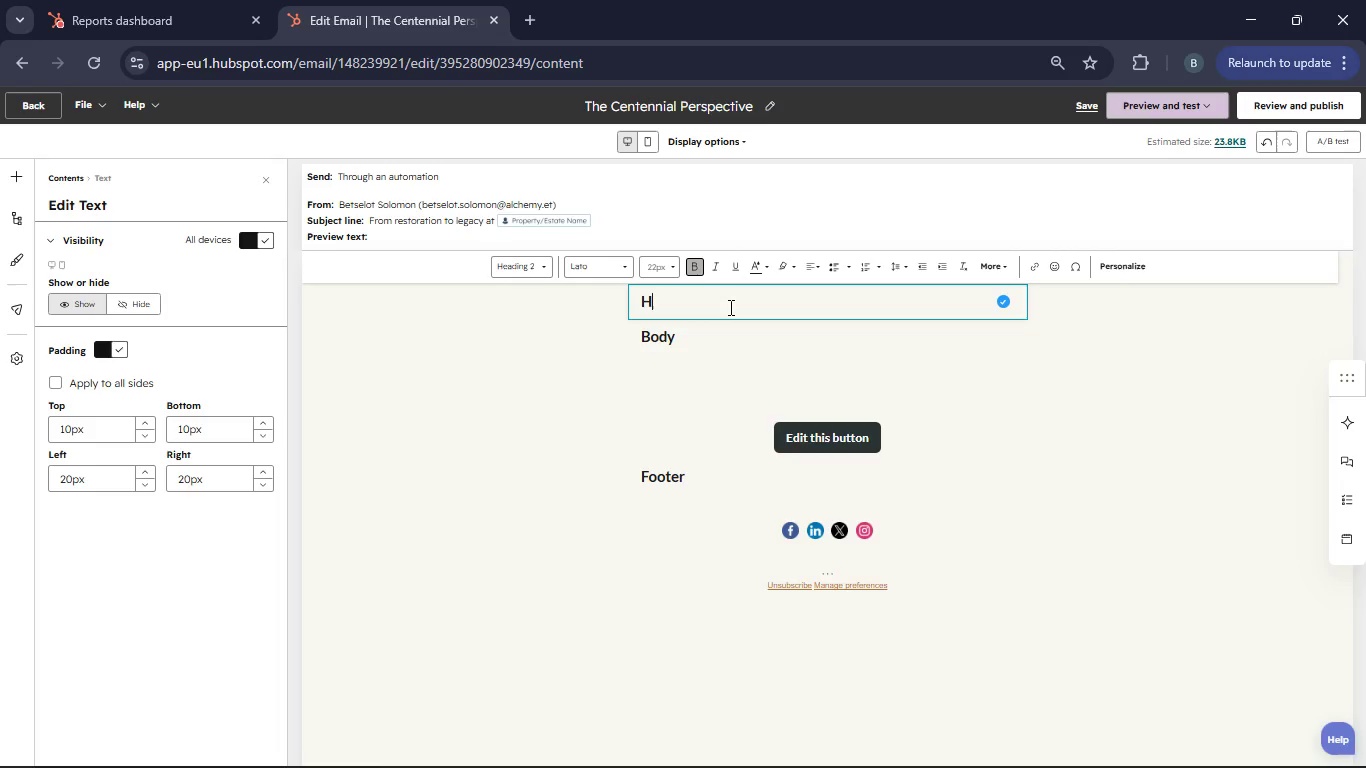 
hold_key(key=Backspace, duration=0.31)
 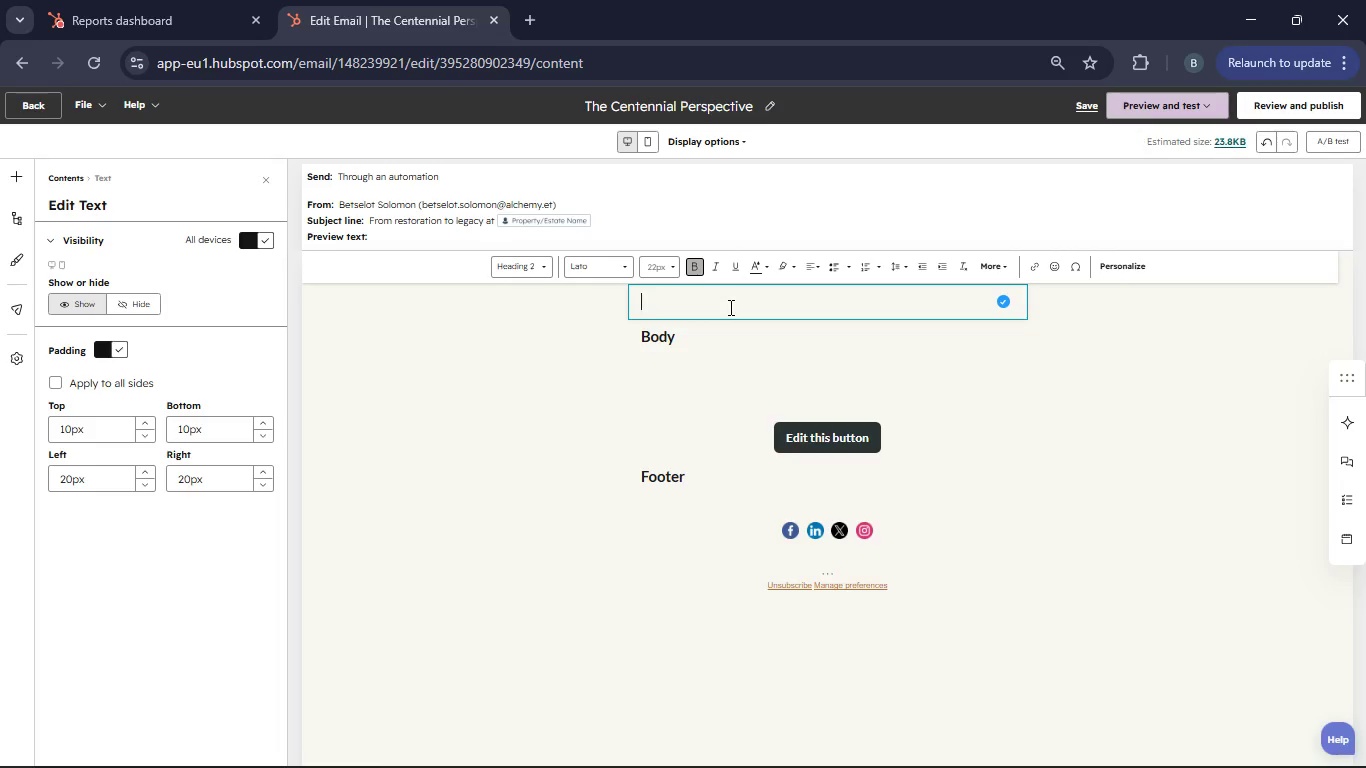 
key(Backspace)
 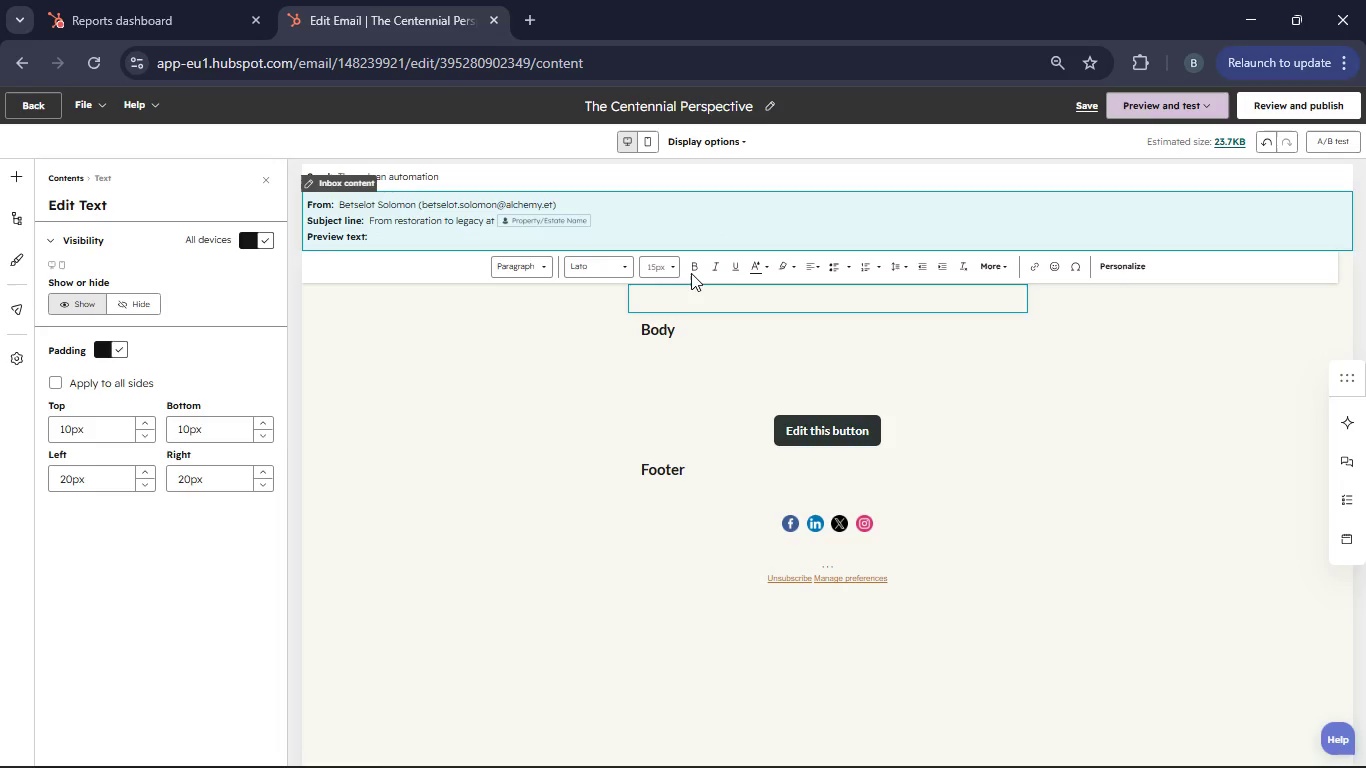 
left_click([667, 271])
 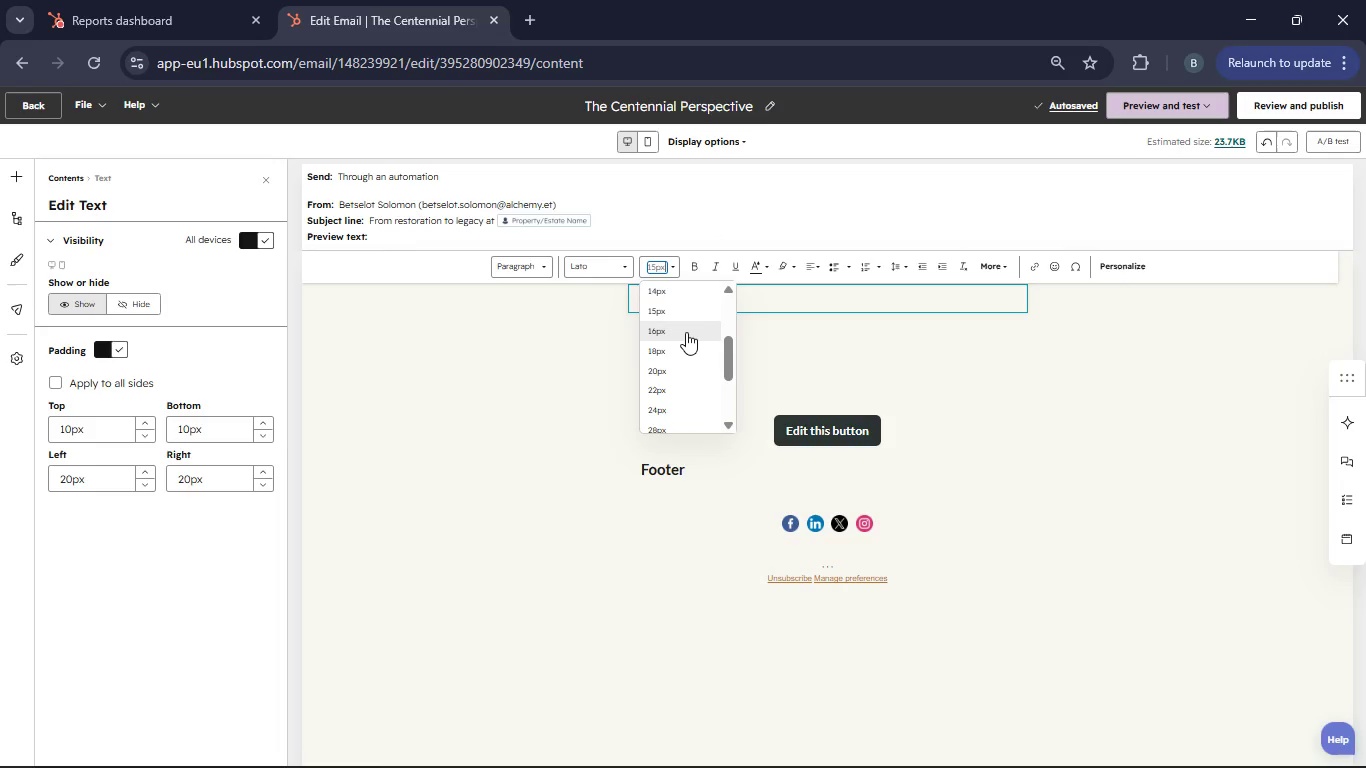 
left_click([685, 331])
 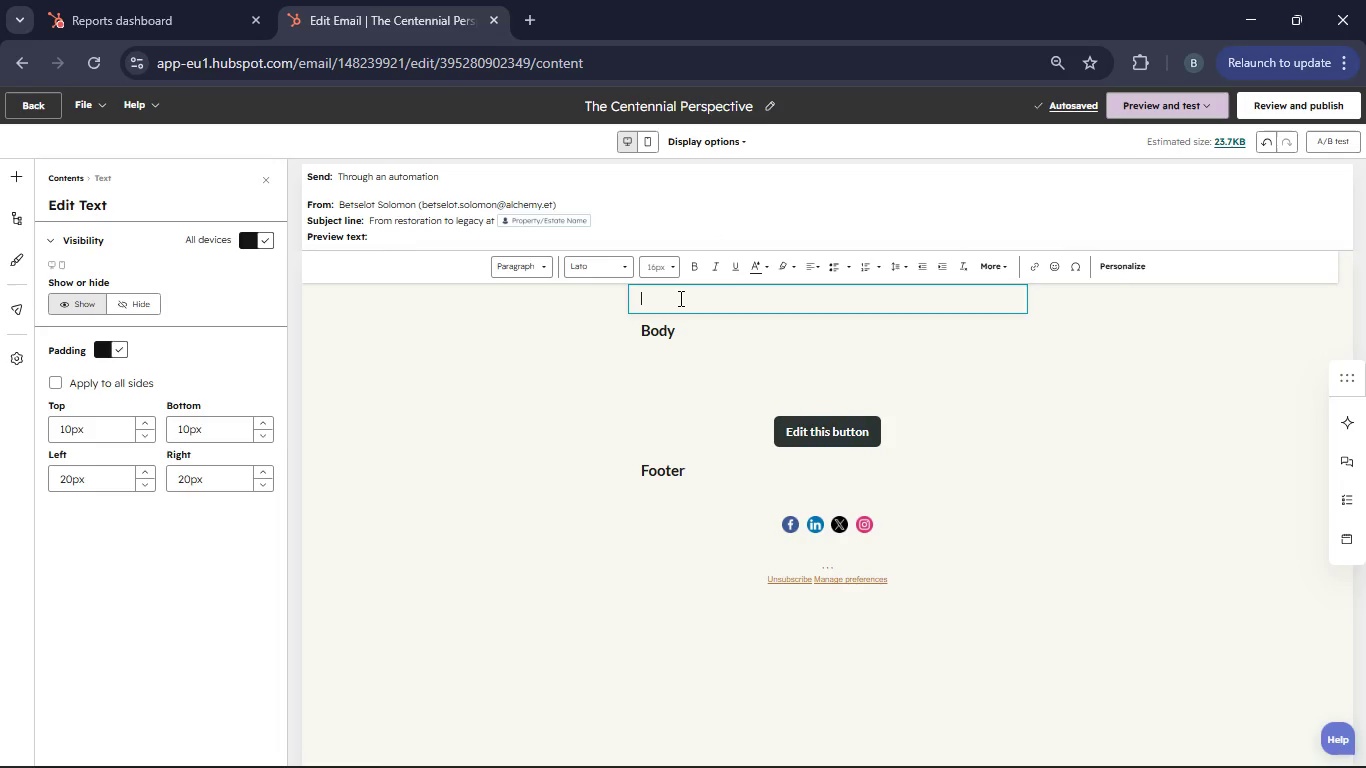 
type(Dear )
 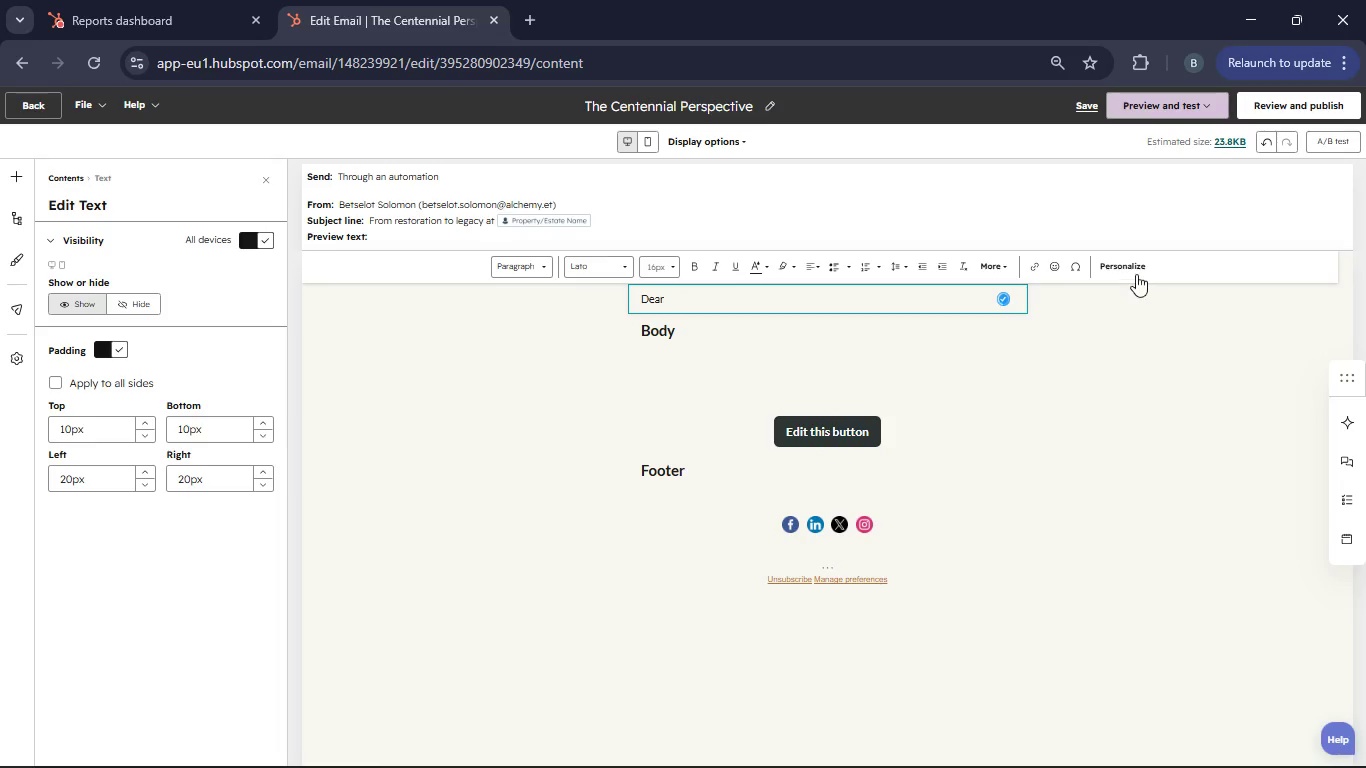 
left_click([1123, 266])
 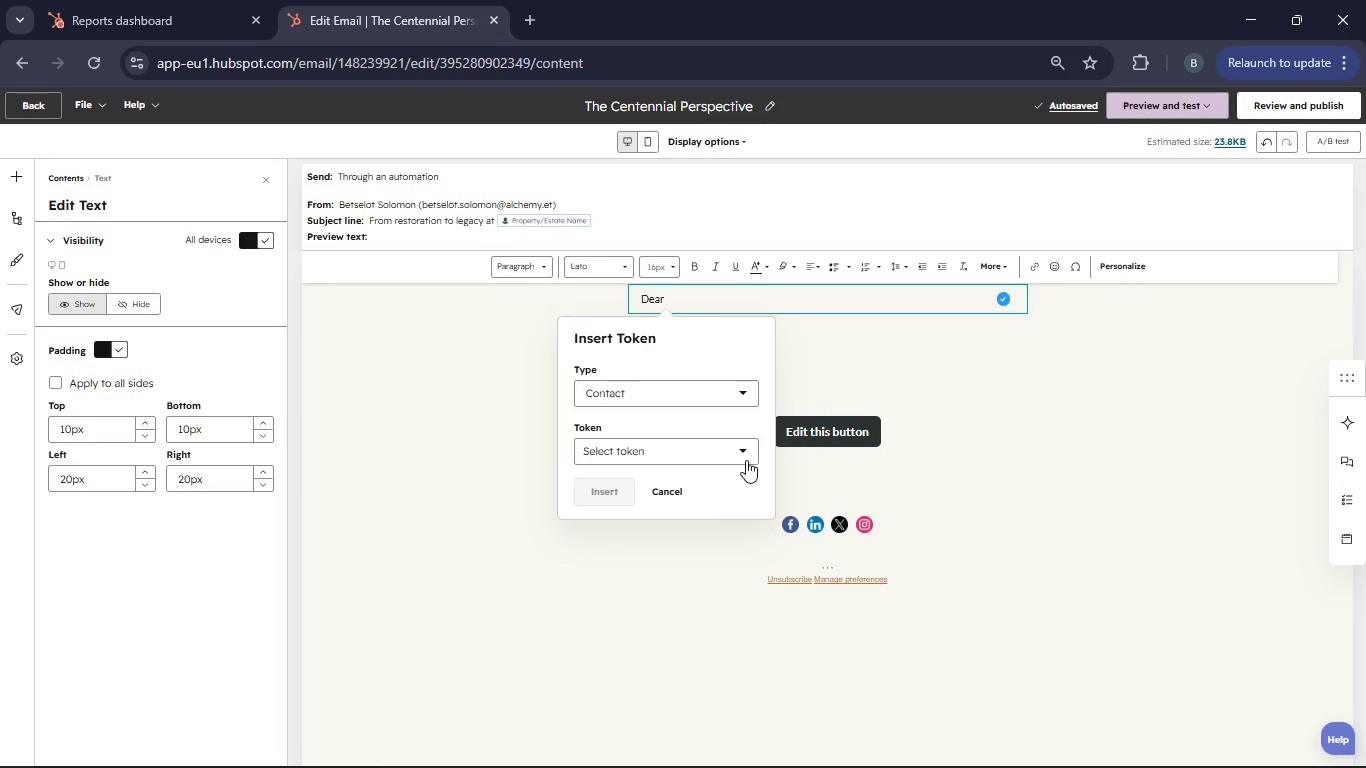 
left_click([744, 459])
 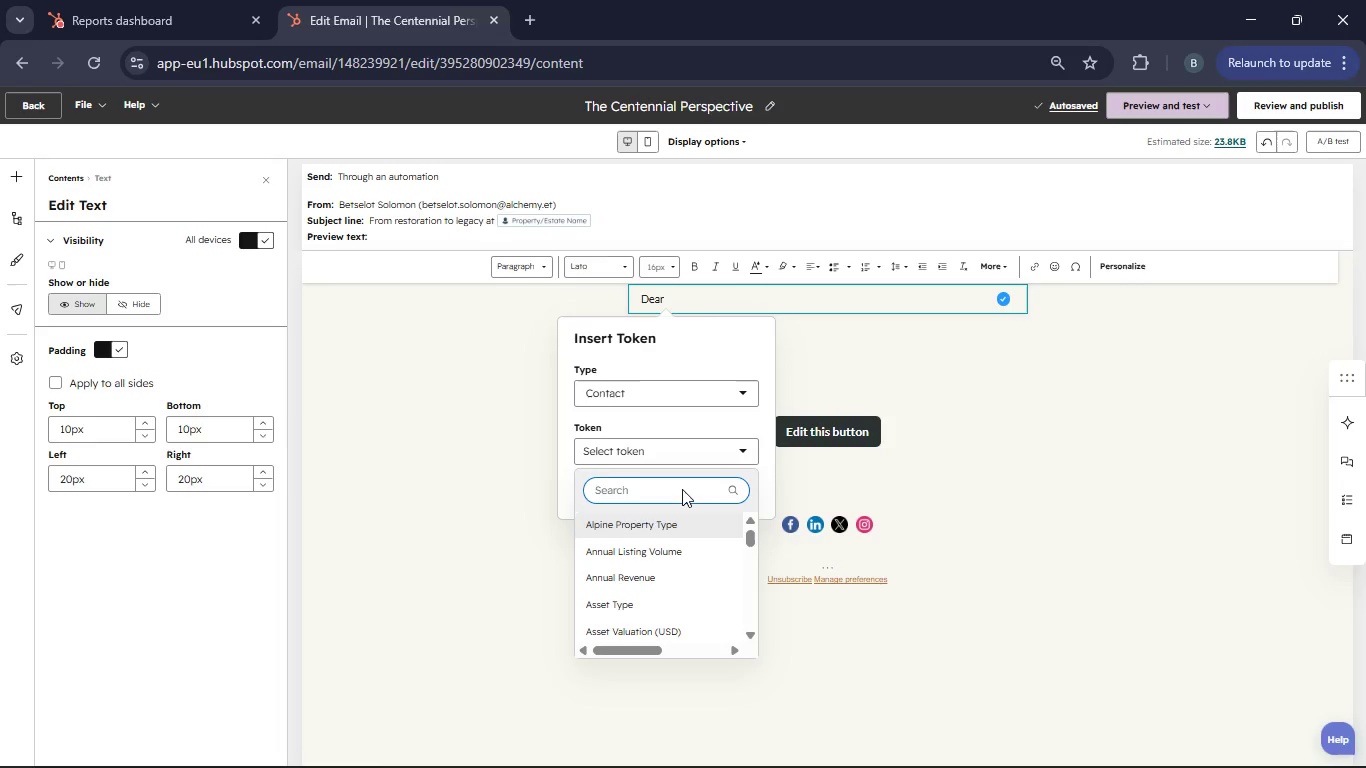 
left_click([627, 494])
 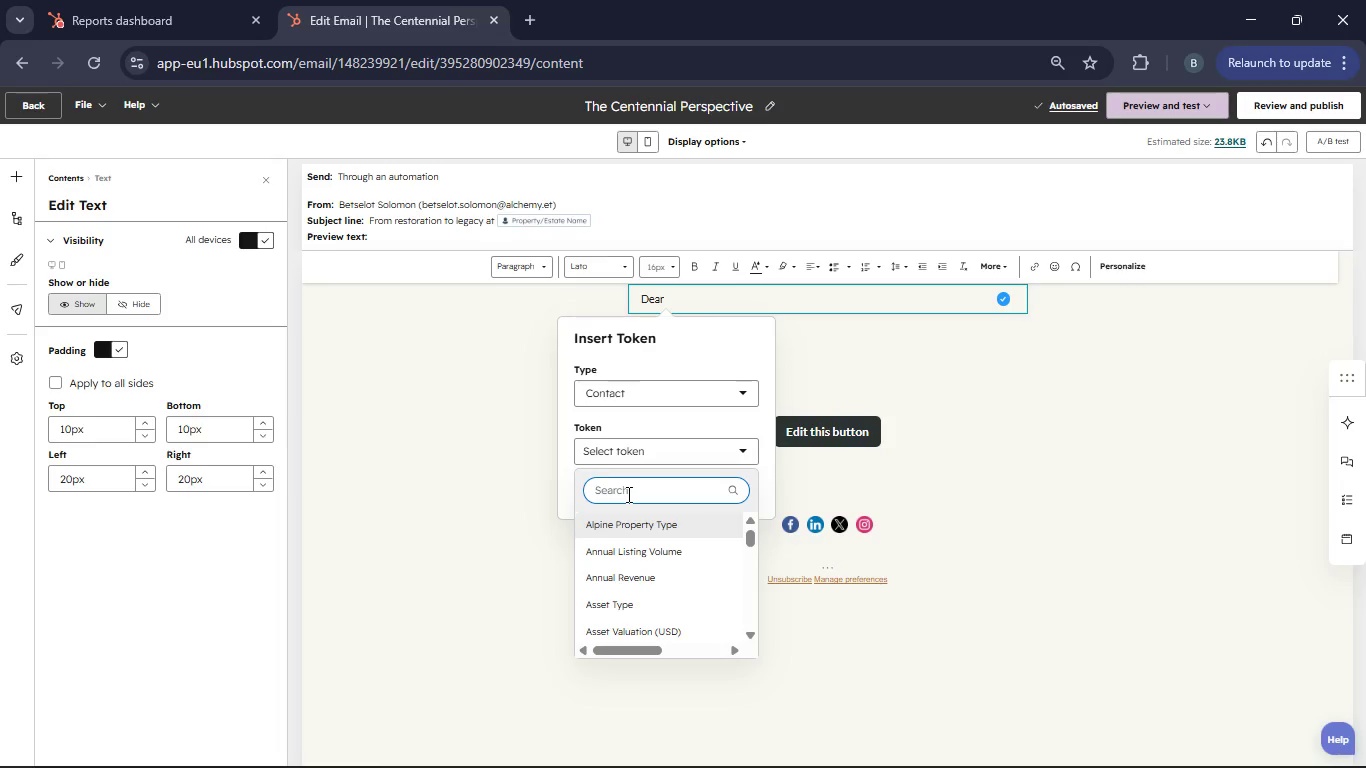 
type(first )
 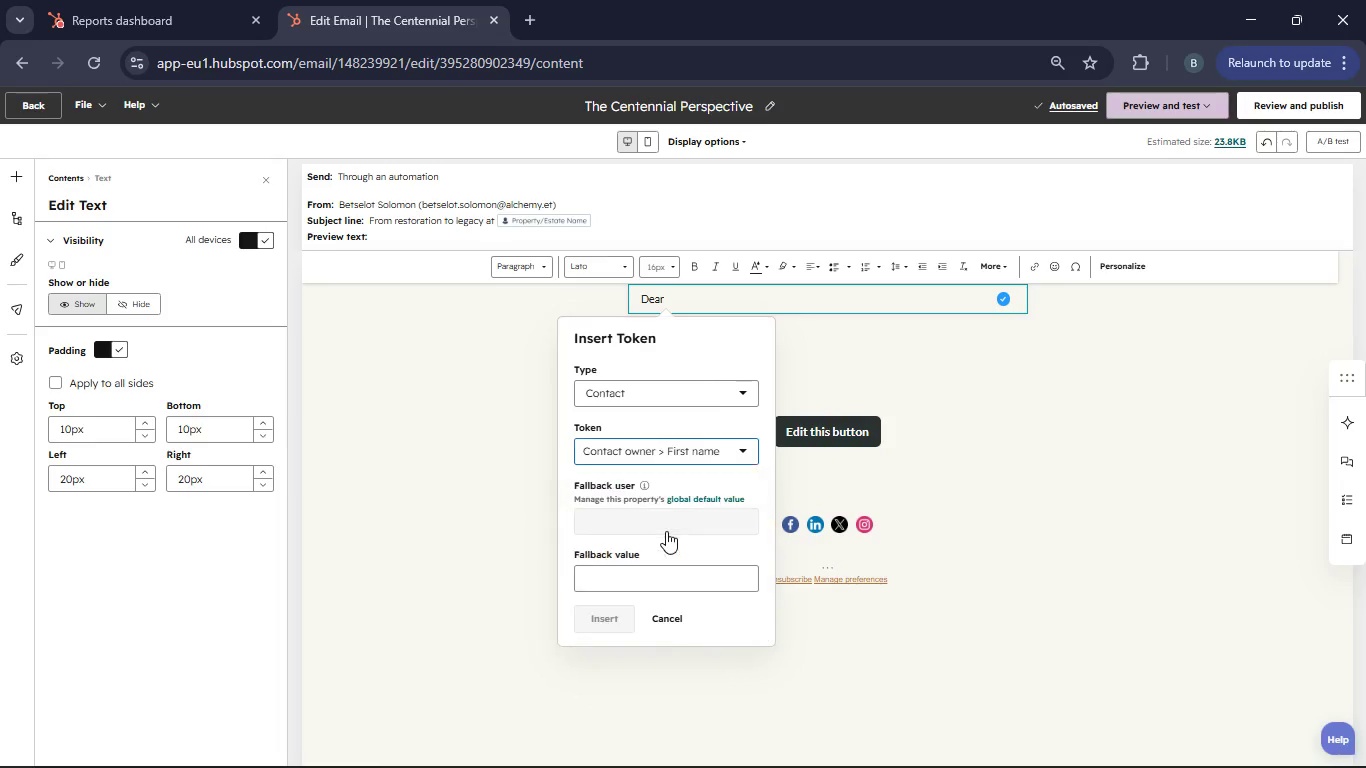 
wait(5.11)
 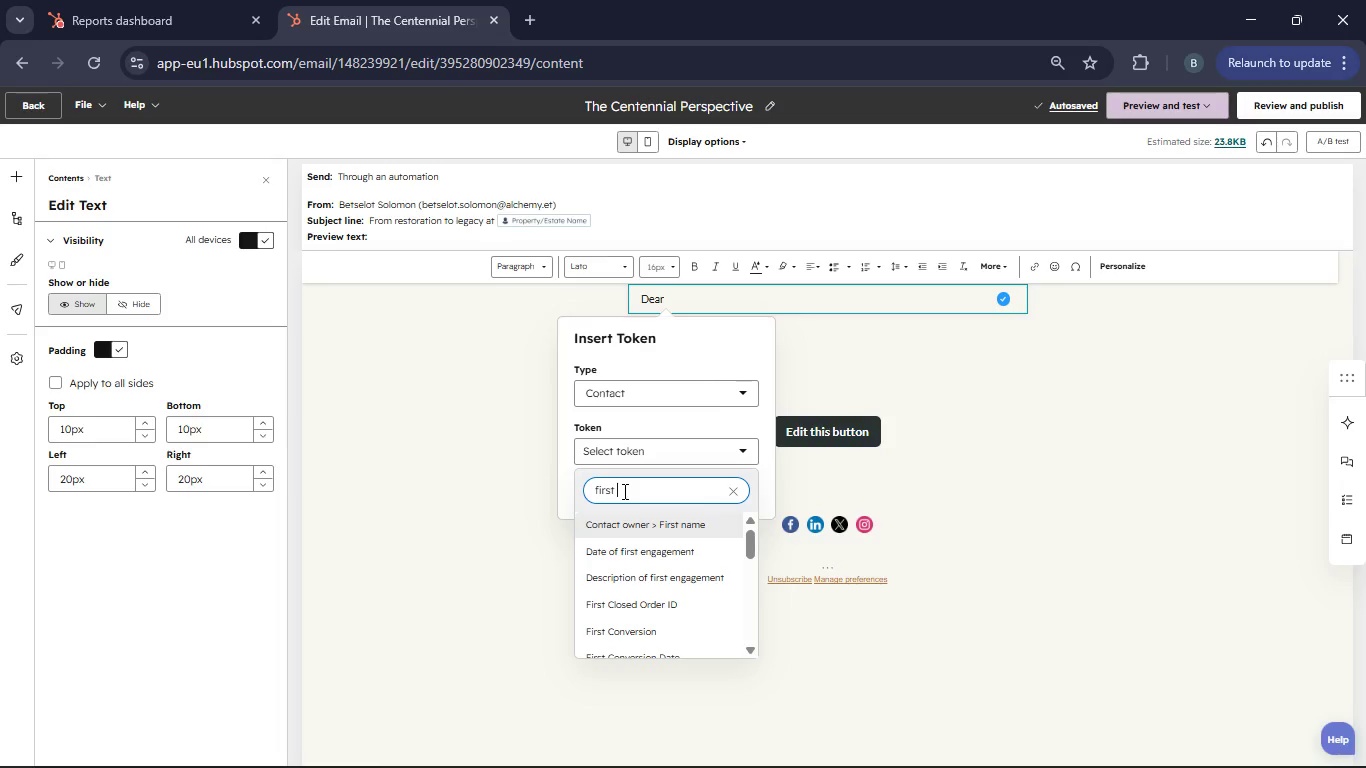 
left_click([644, 580])
 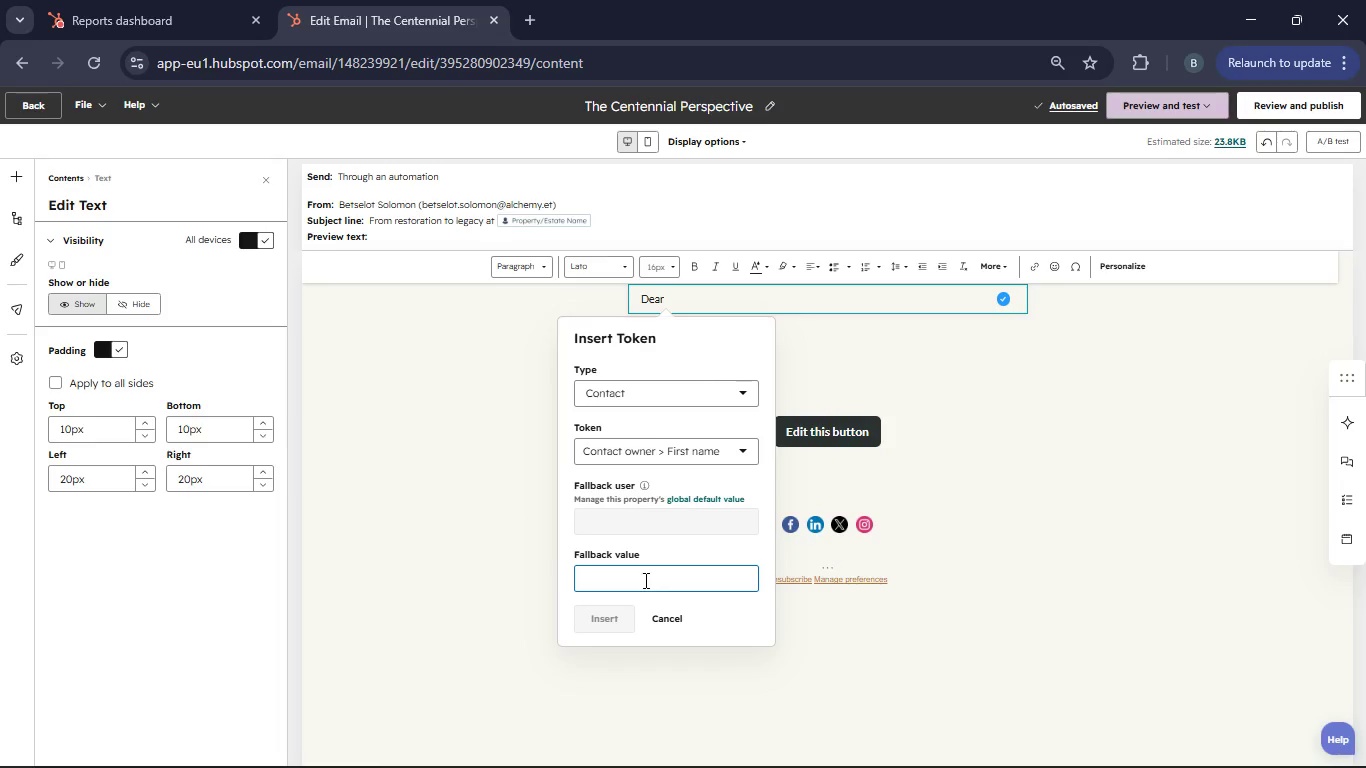 
type(Sir/Madam)
 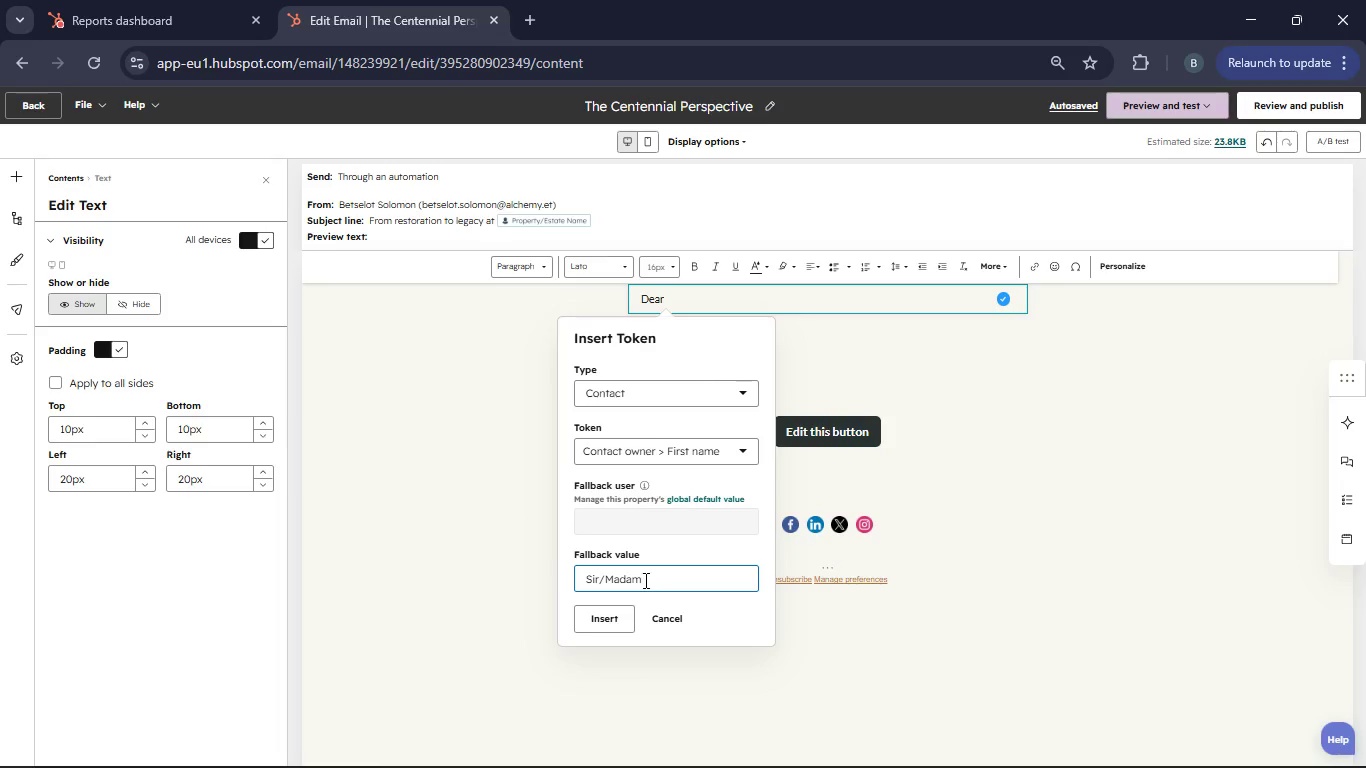 
left_click([588, 612])
 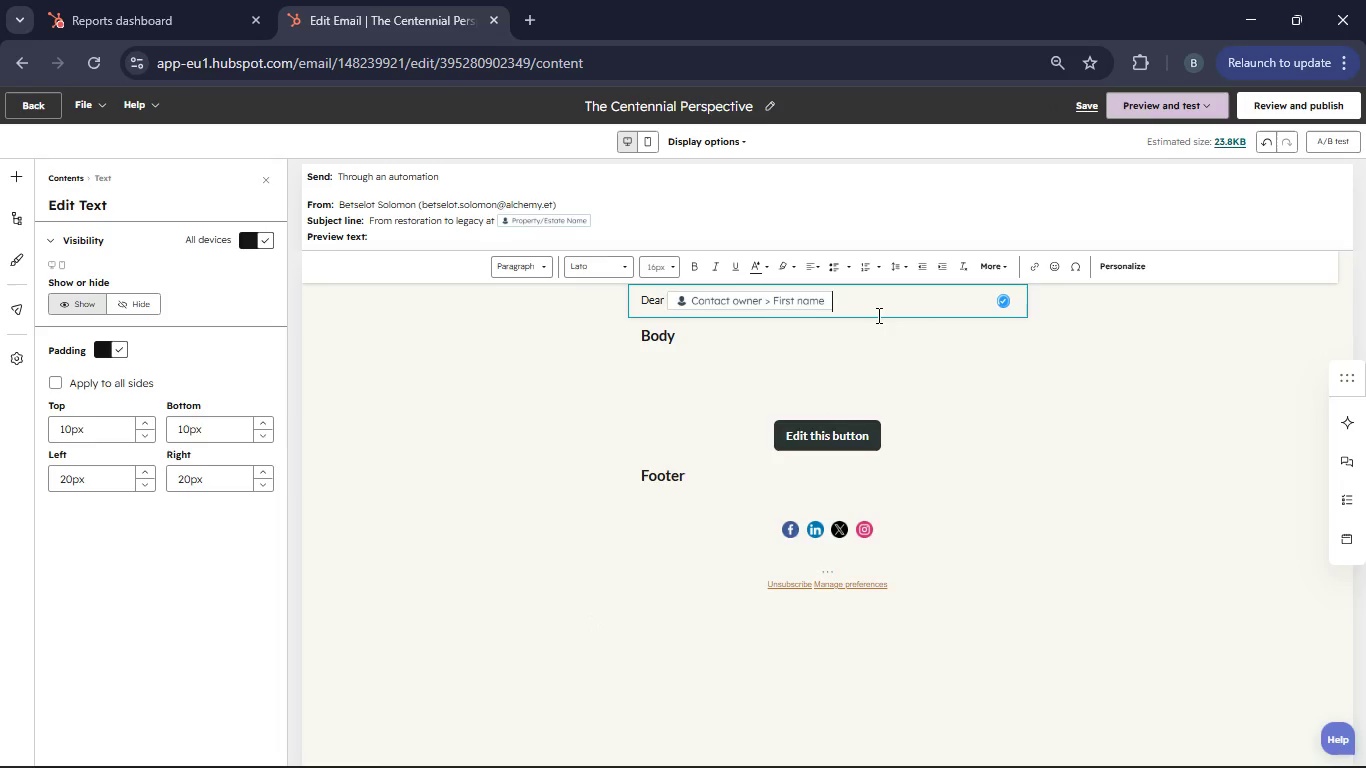 
key(Comma)
 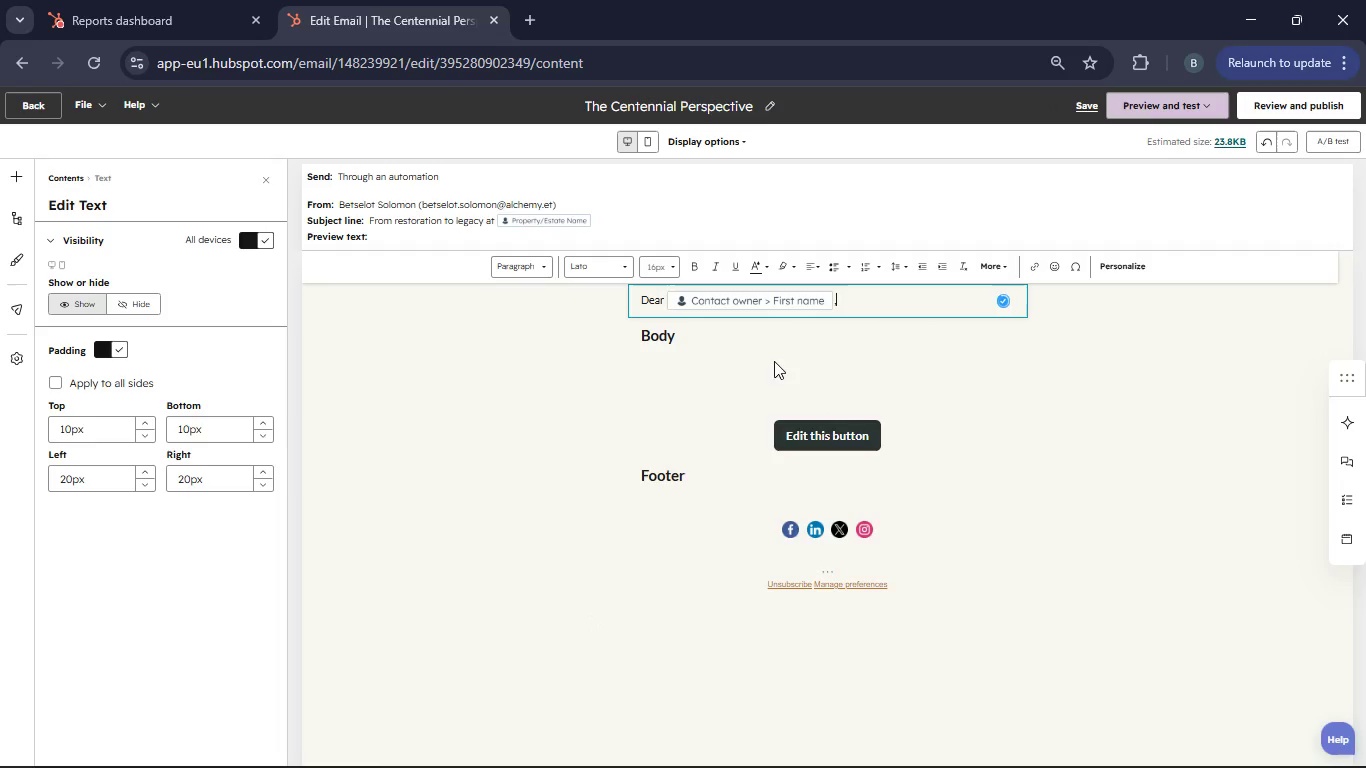 
left_click([725, 338])
 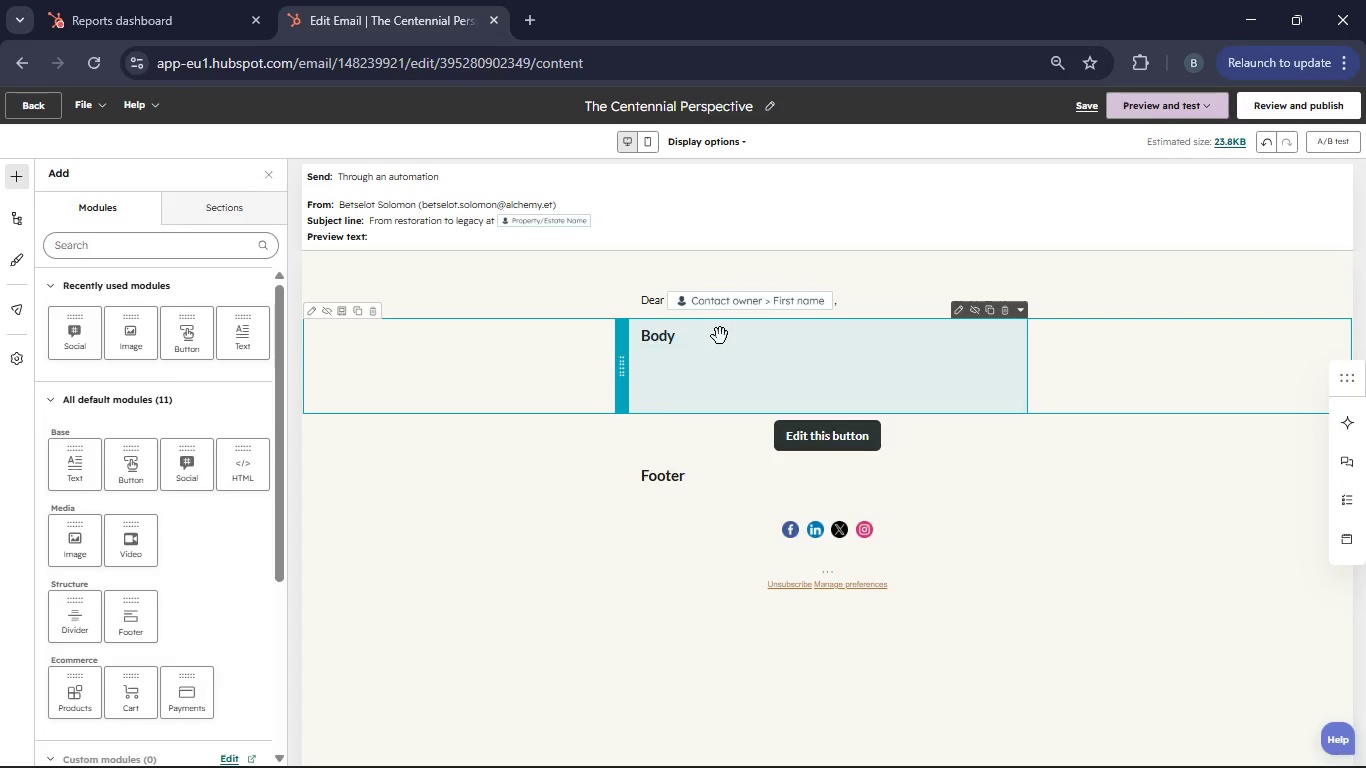 
left_click([664, 338])
 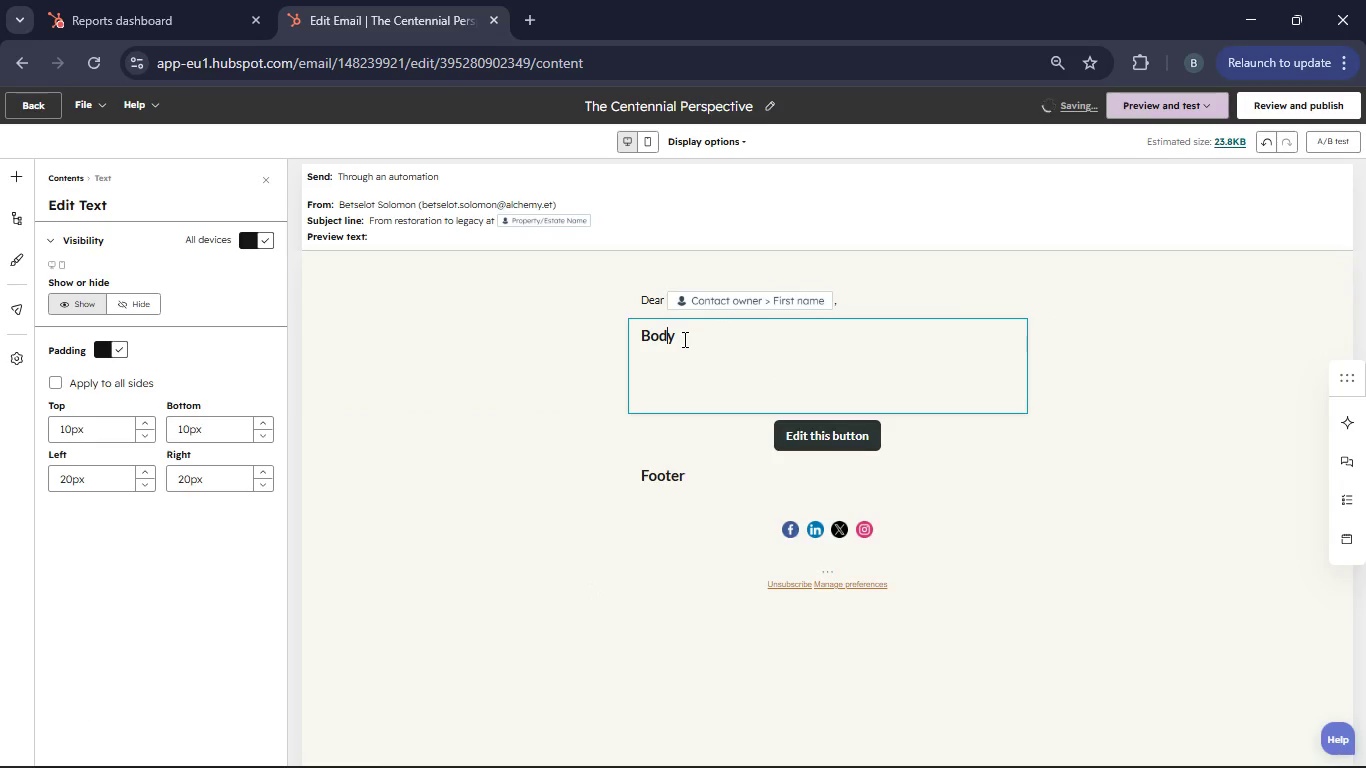 
left_click([683, 339])
 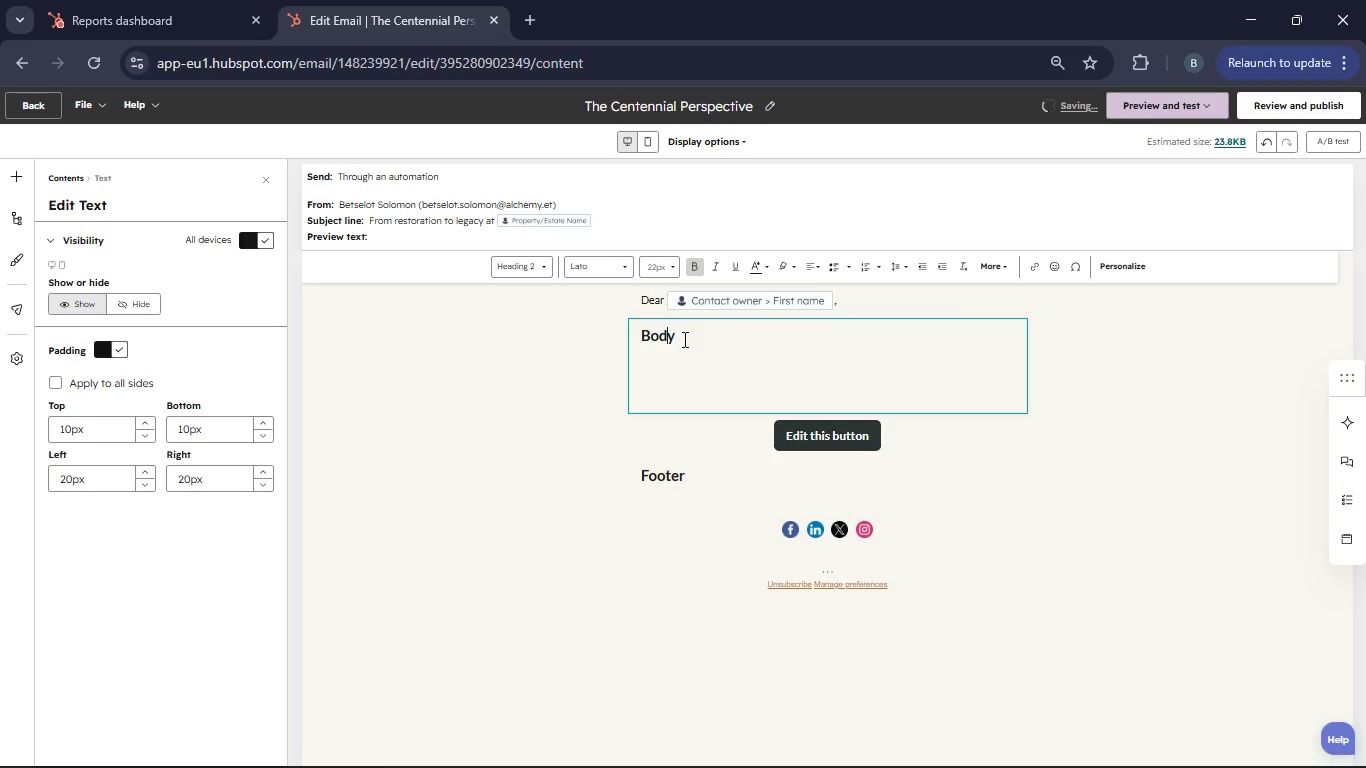 
key(Backspace)
 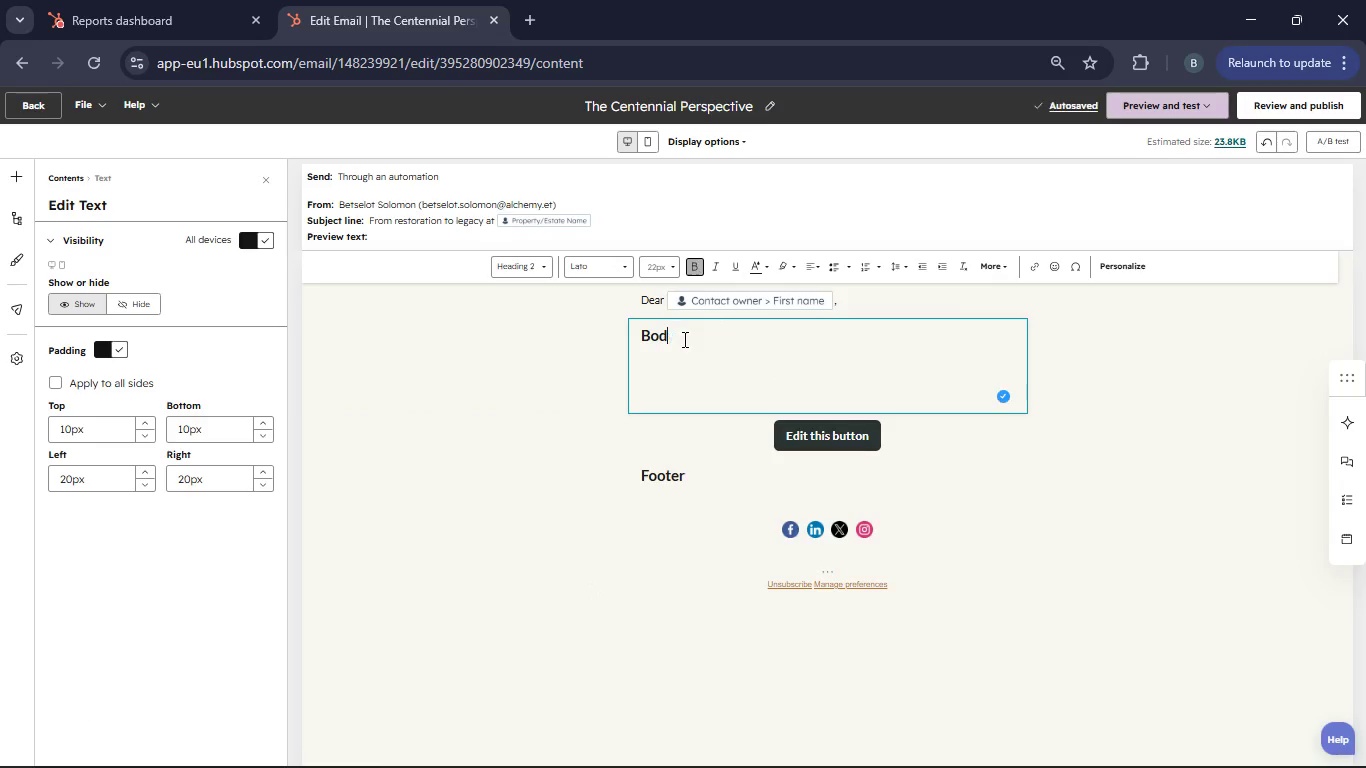 
key(Backspace)
 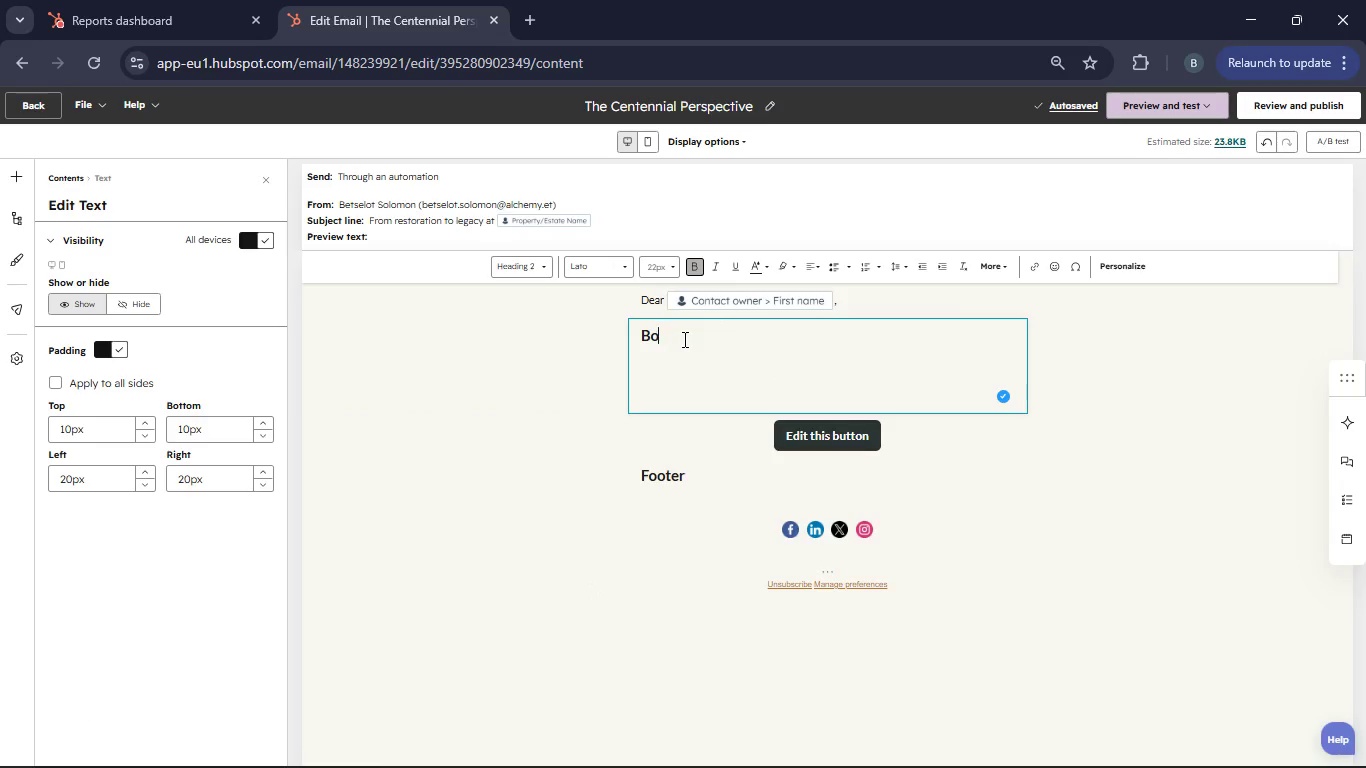 
key(Backspace)
 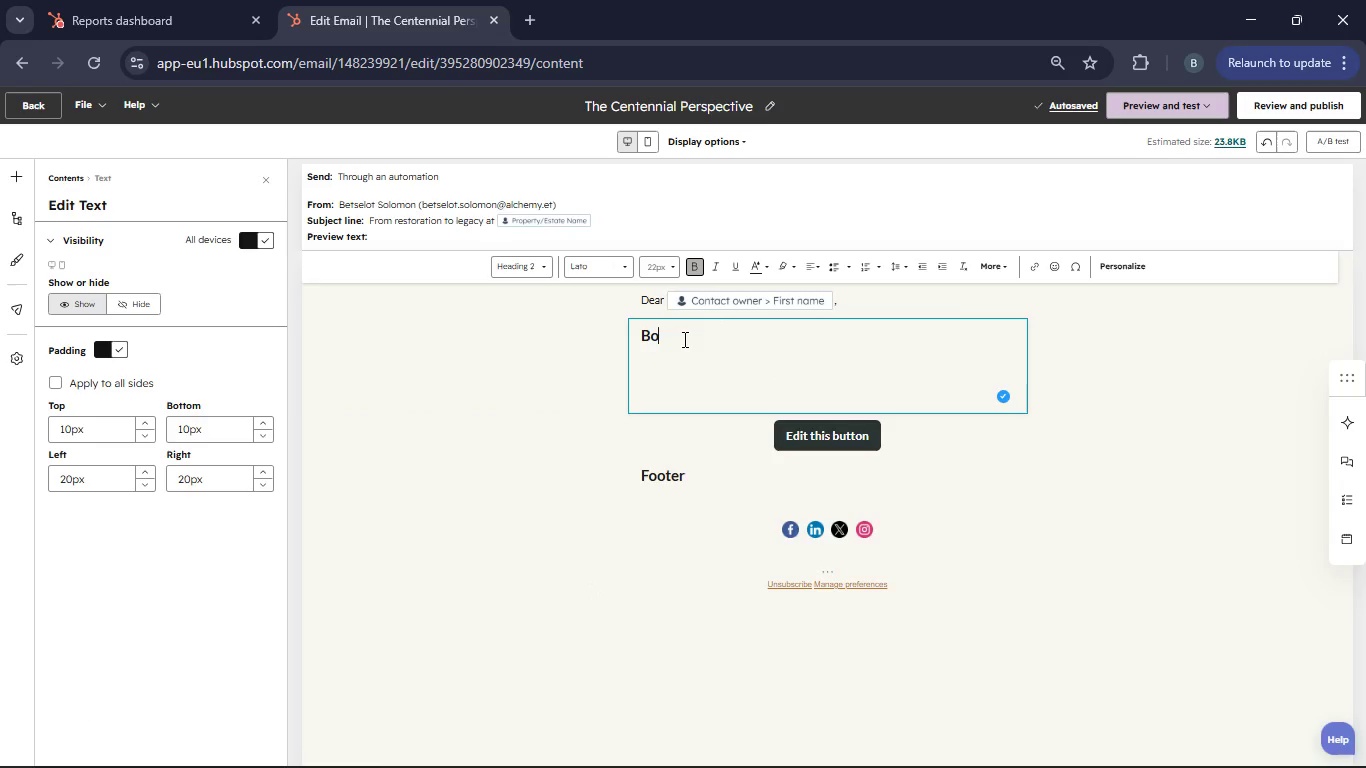 
hold_key(key=Backspace, duration=0.31)
 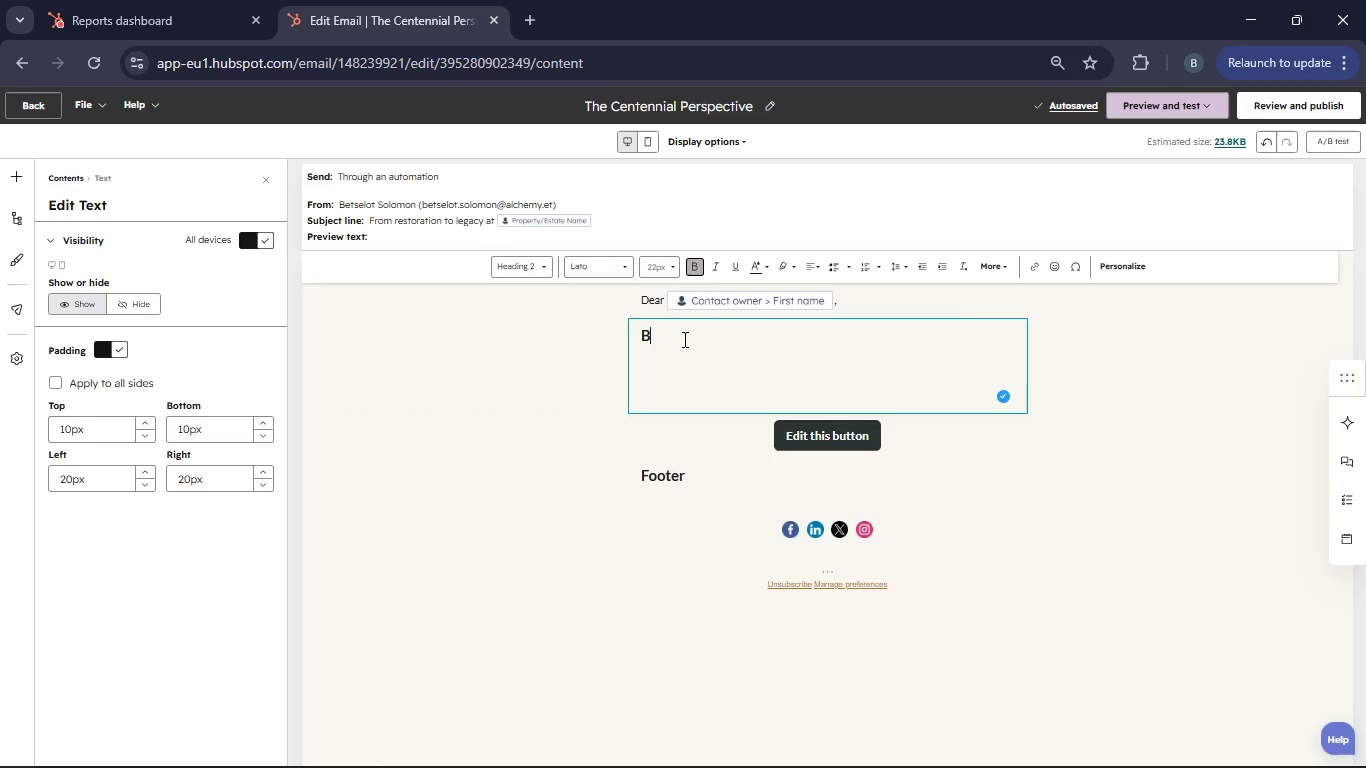 
key(Backspace)
 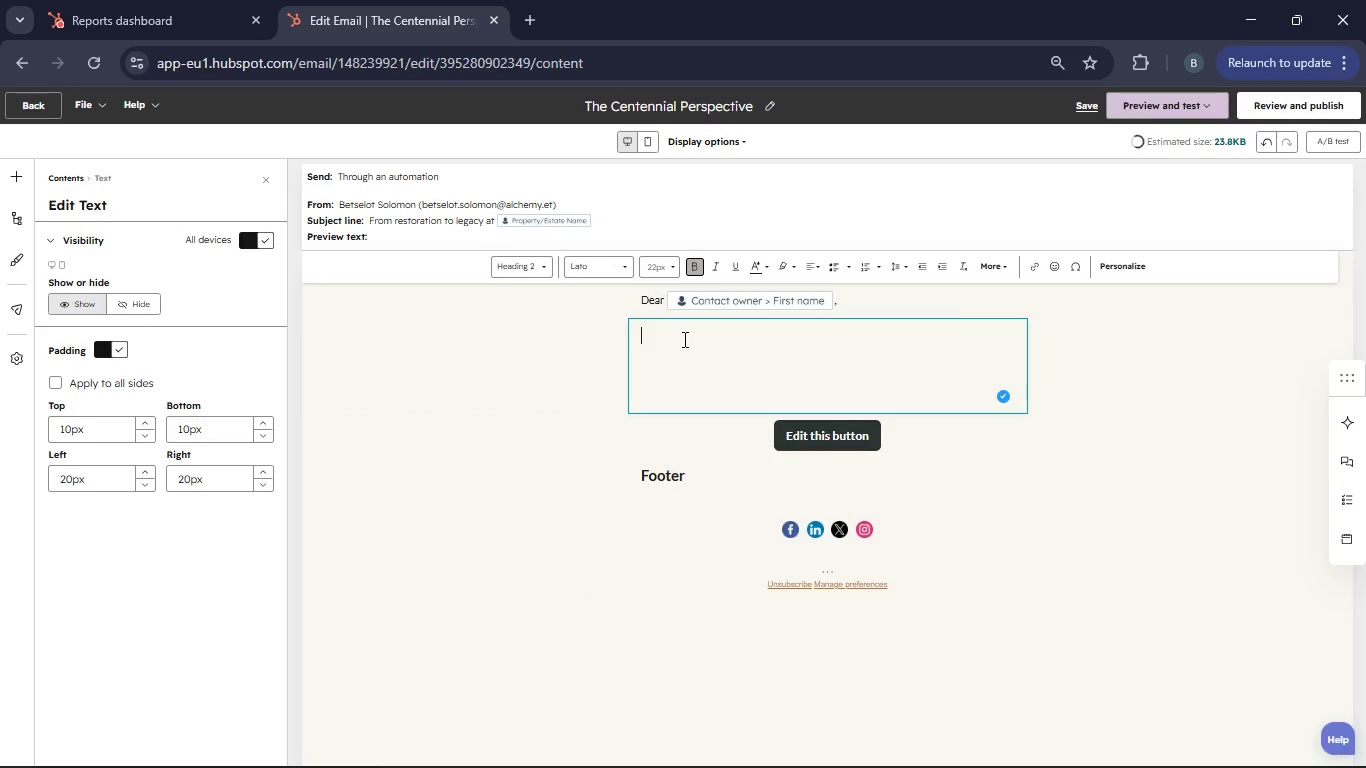 
hold_key(key=Backspace, duration=0.31)
 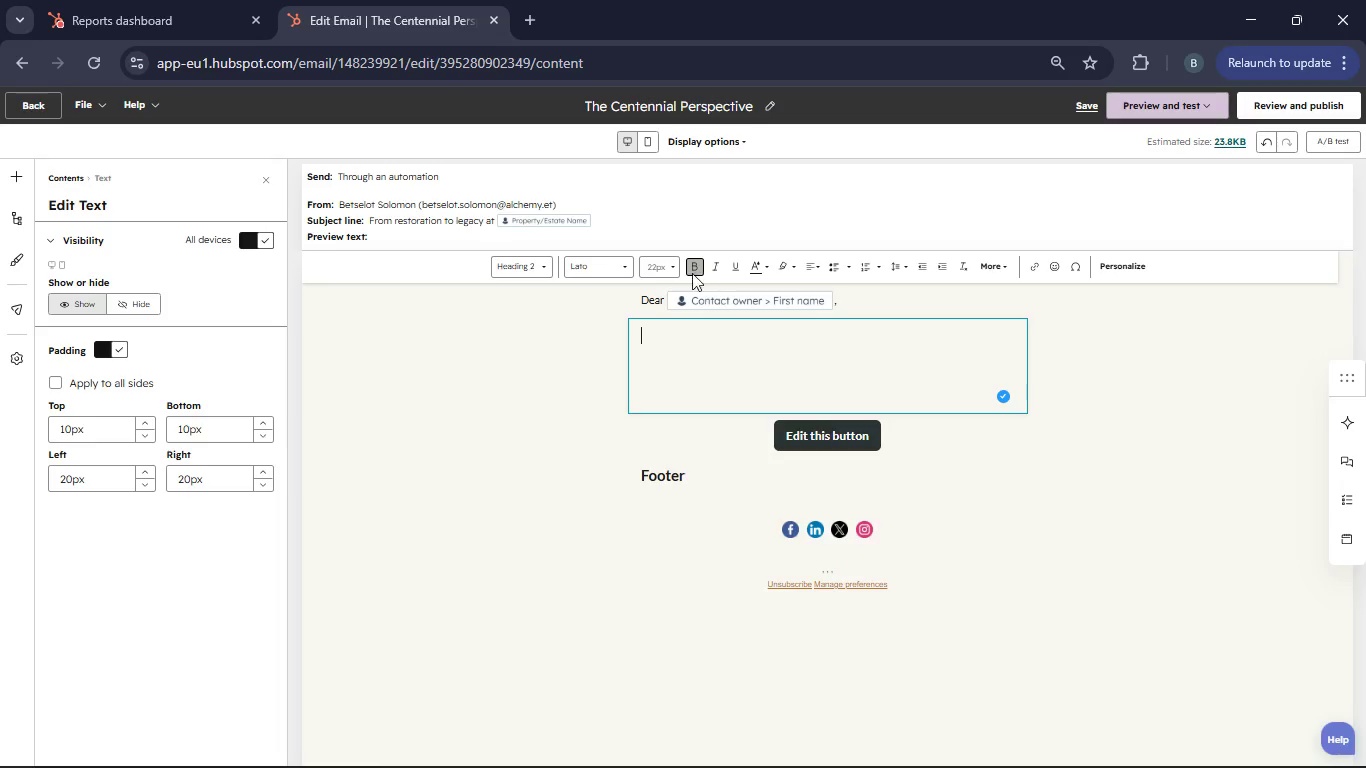 
left_click([688, 271])
 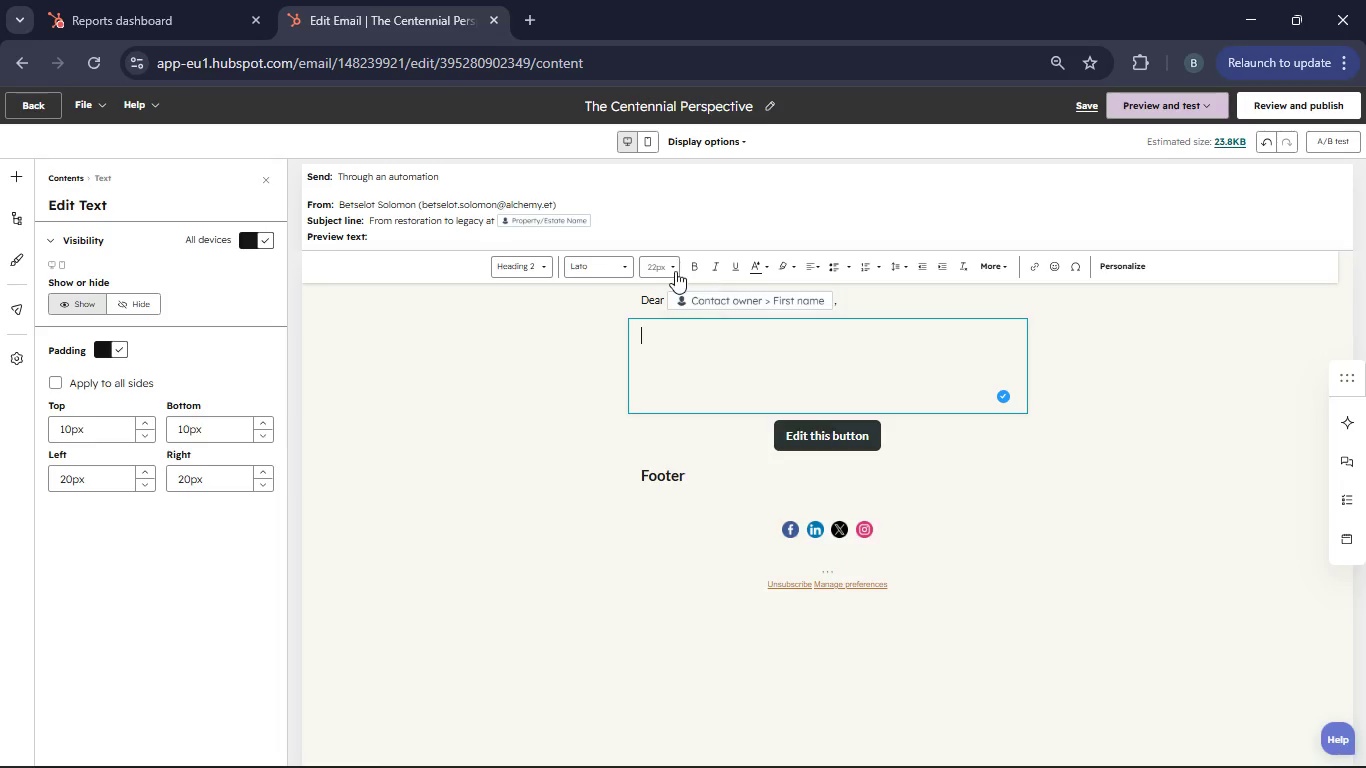 
left_click([675, 271])
 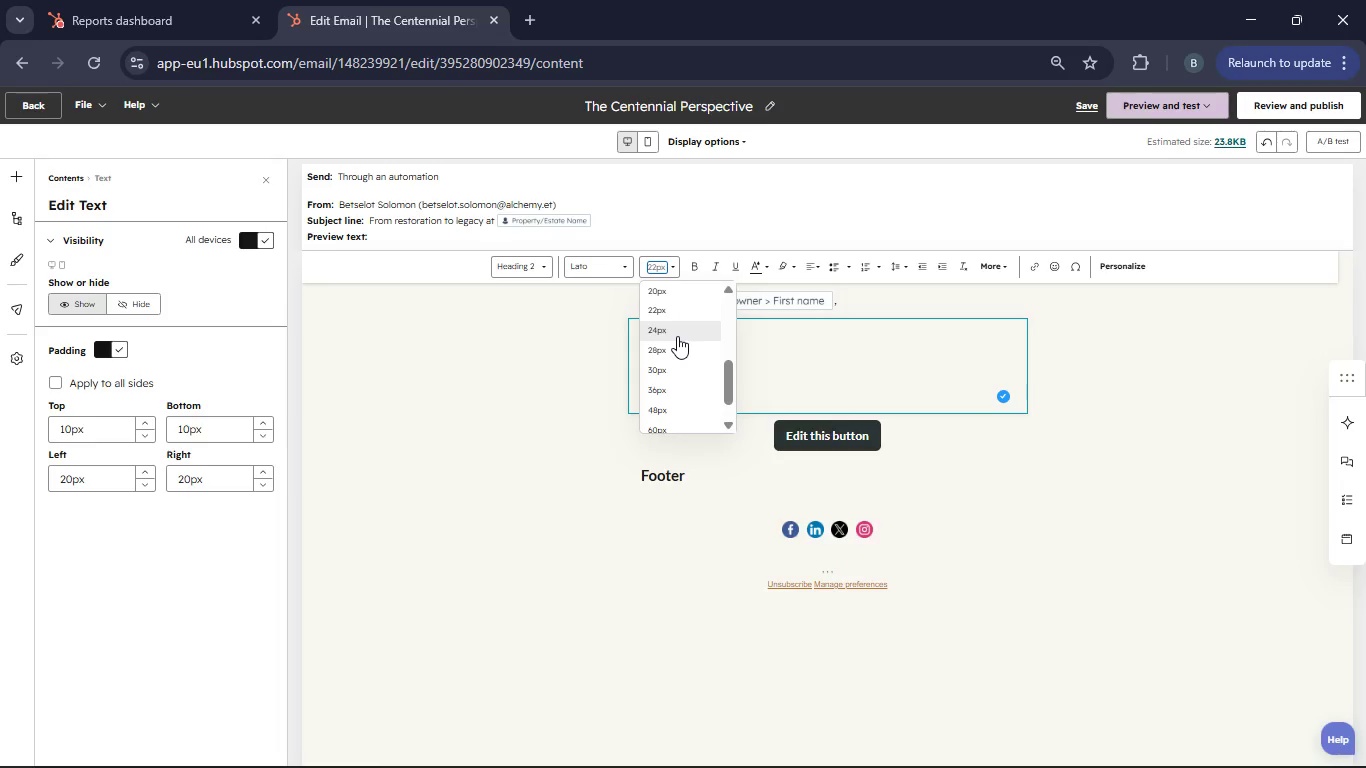 
scroll: coordinate [677, 336], scroll_direction: up, amount: 1.0
 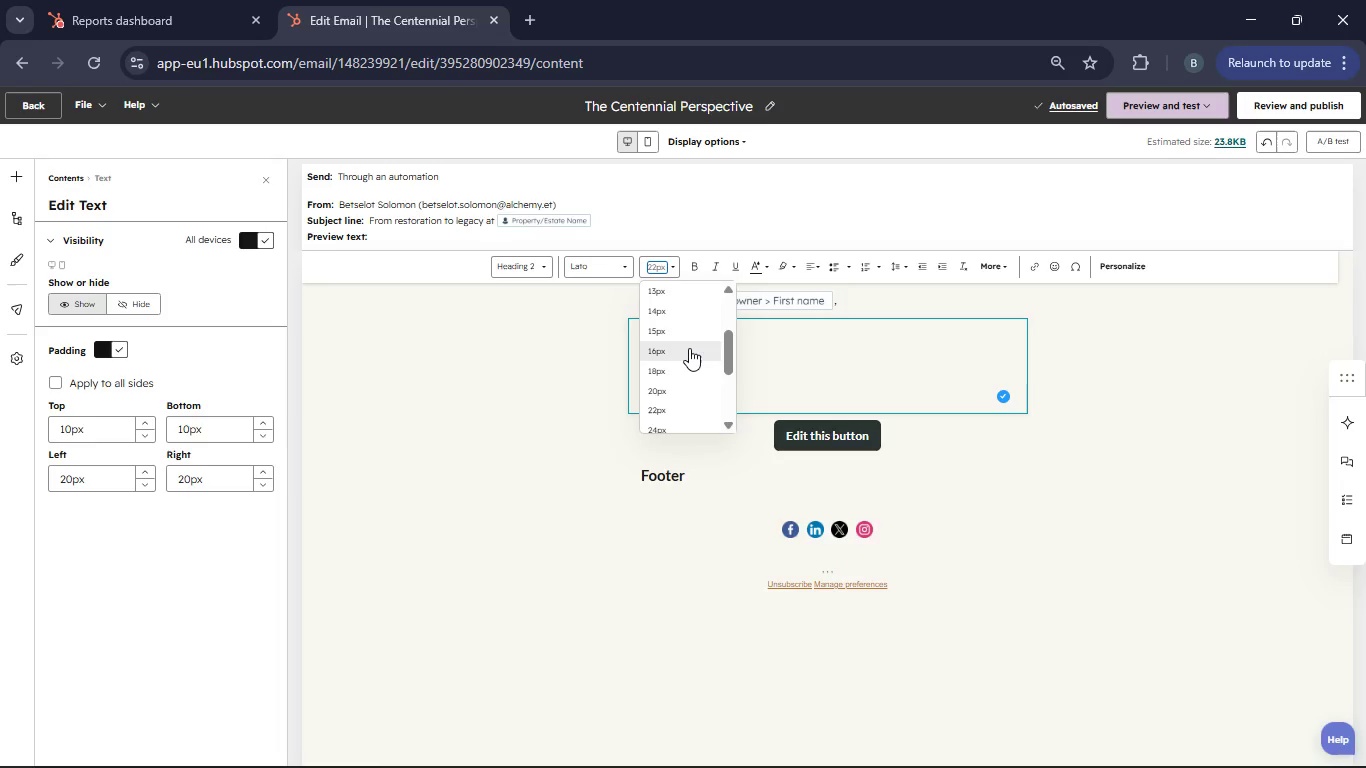 
left_click([689, 348])
 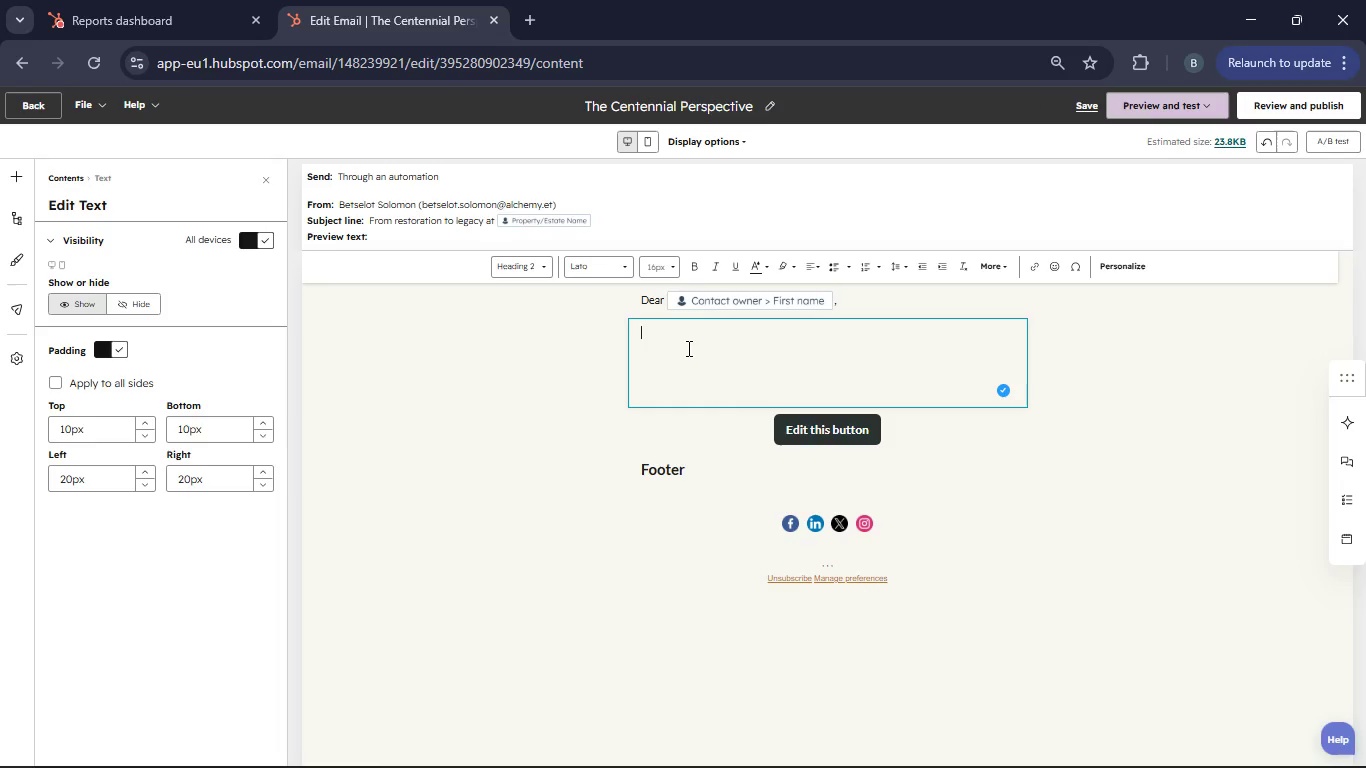 
type(As we conclude this series of technical insights into your )
 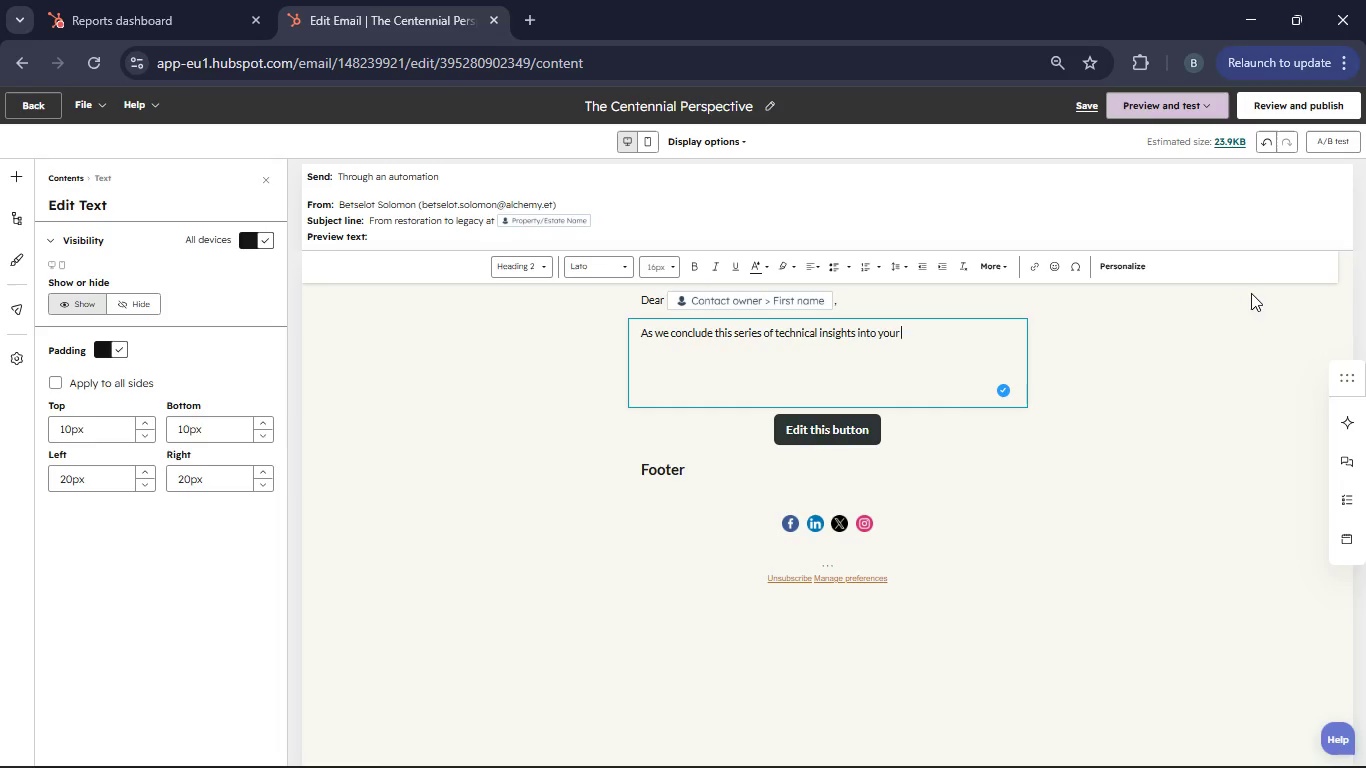 
left_click([1121, 259])
 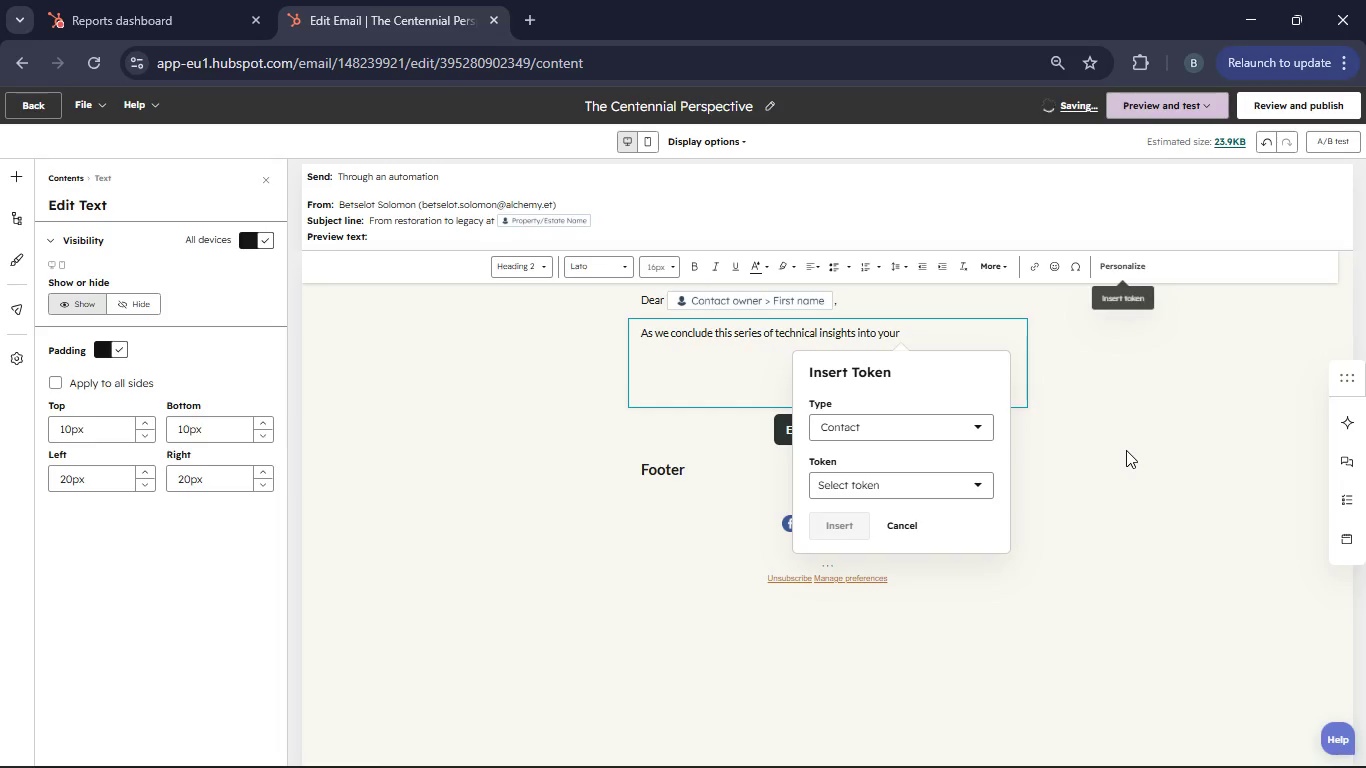 
left_click([979, 484])
 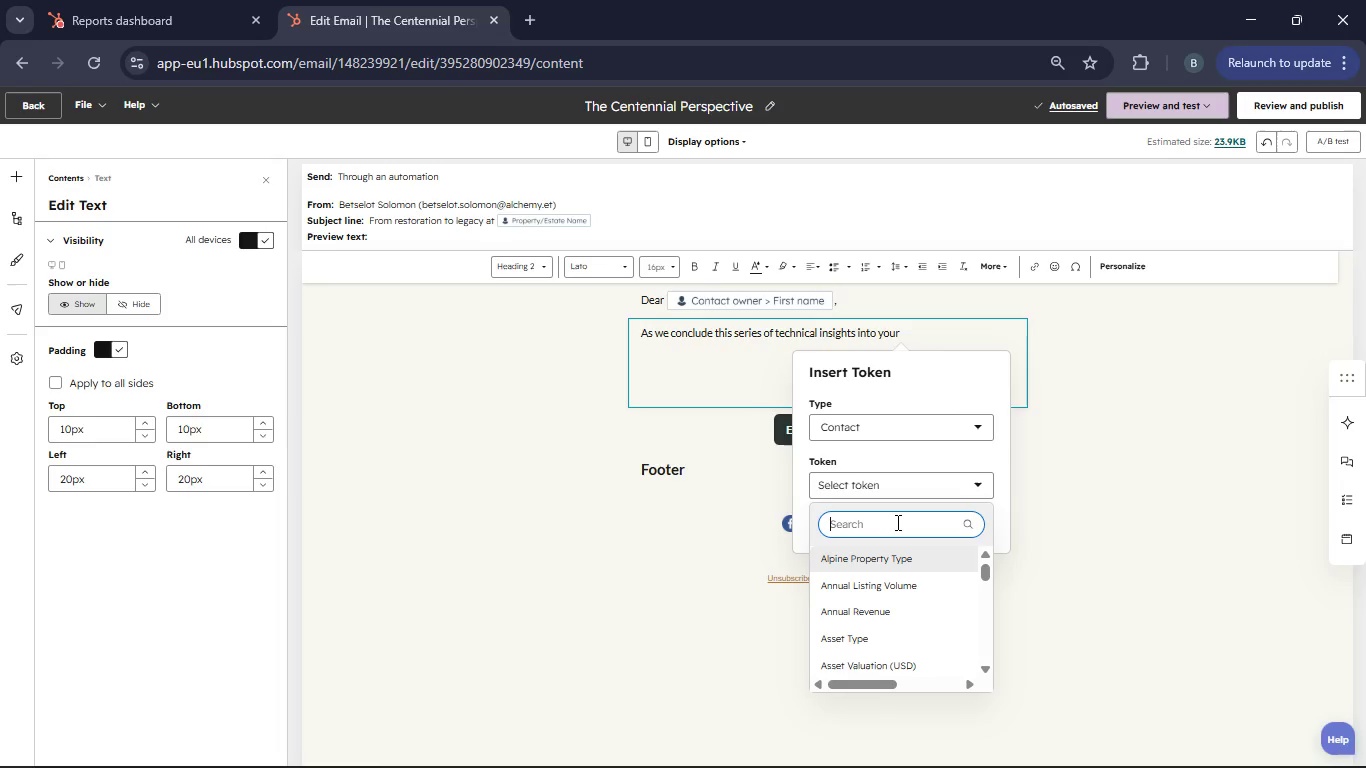 
type(Material Interest)
 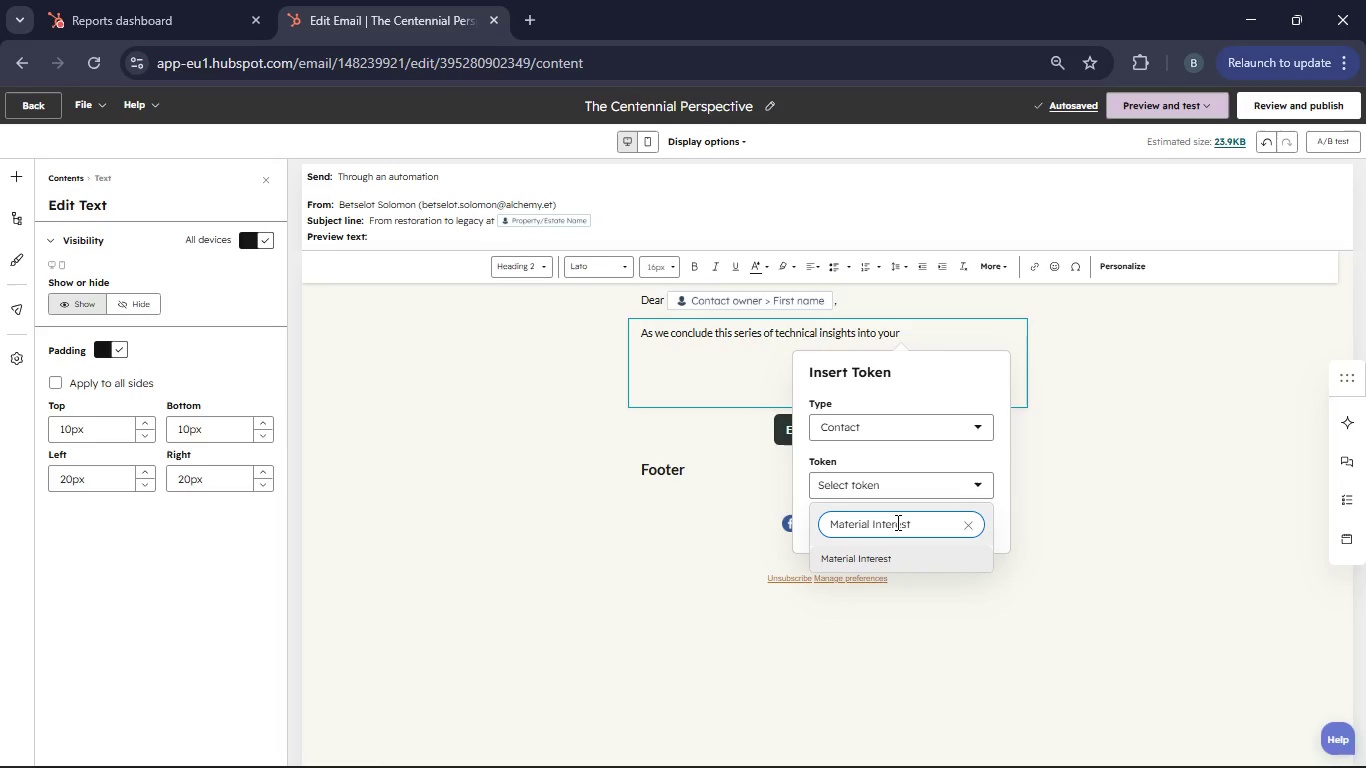 
left_click([882, 556])
 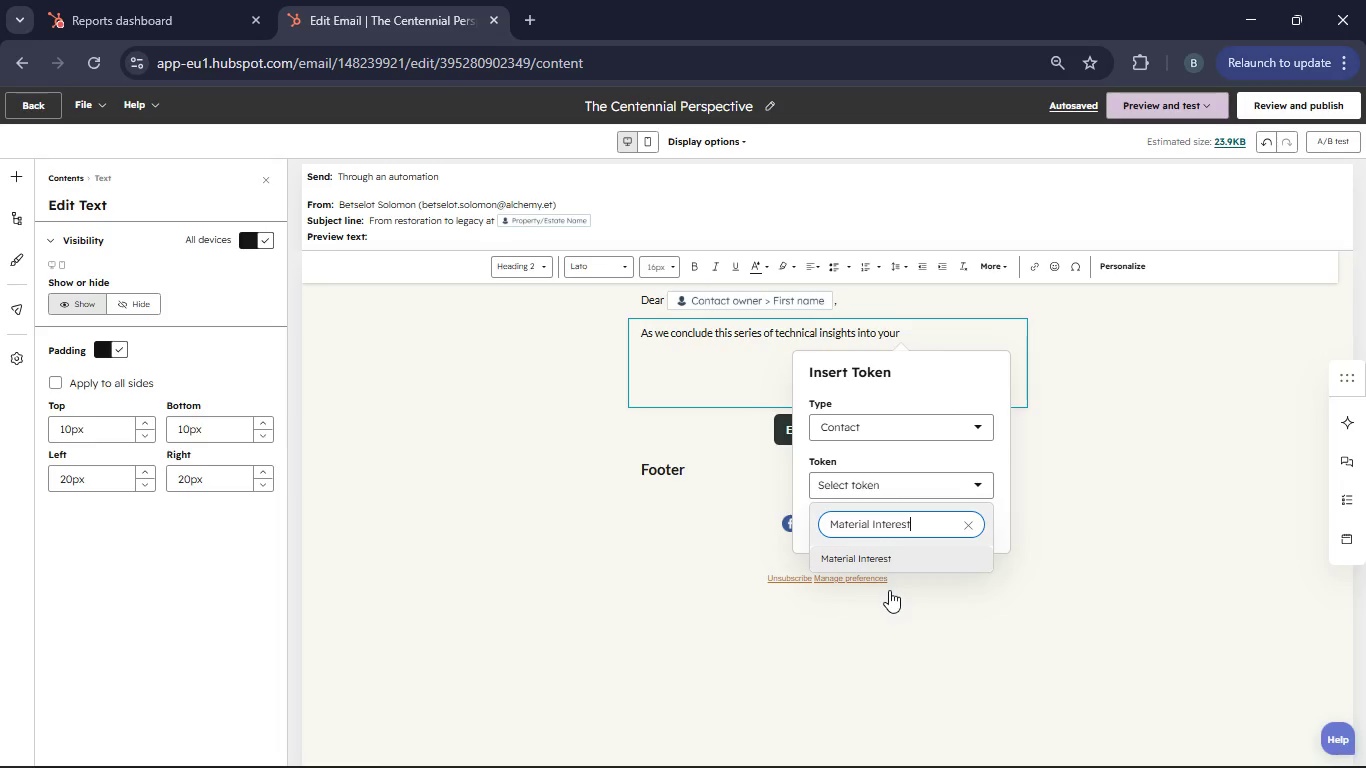 
left_click([874, 543])
 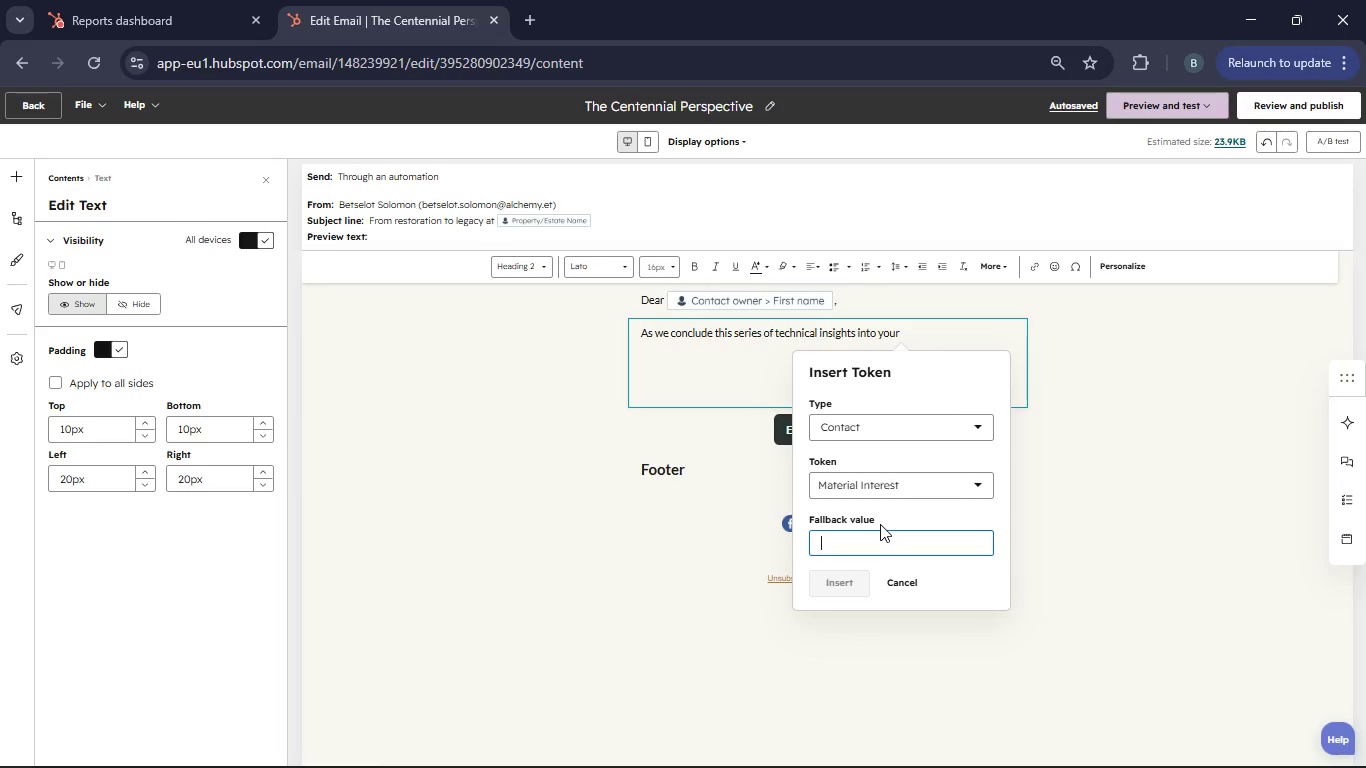 
type(material interest)
 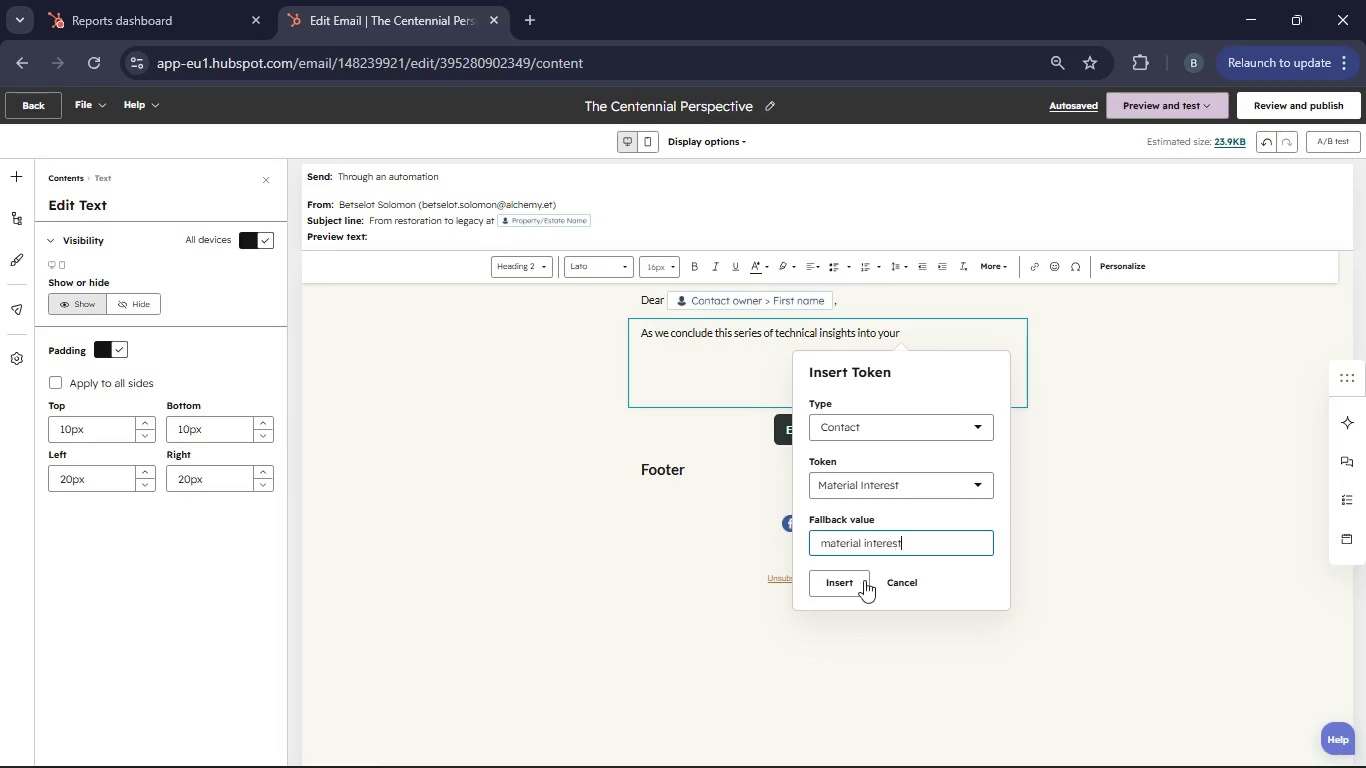 
left_click([851, 587])
 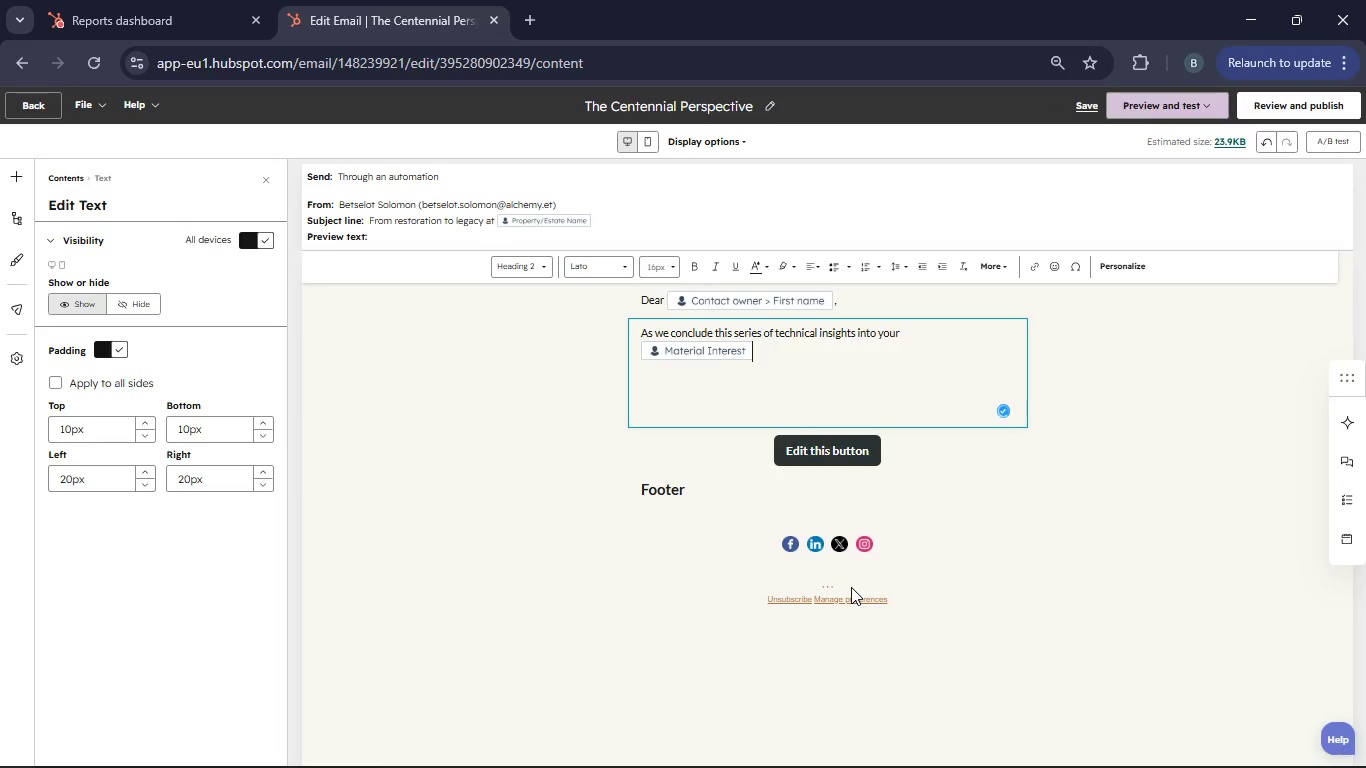 
type( project, it is worth reflecting)
 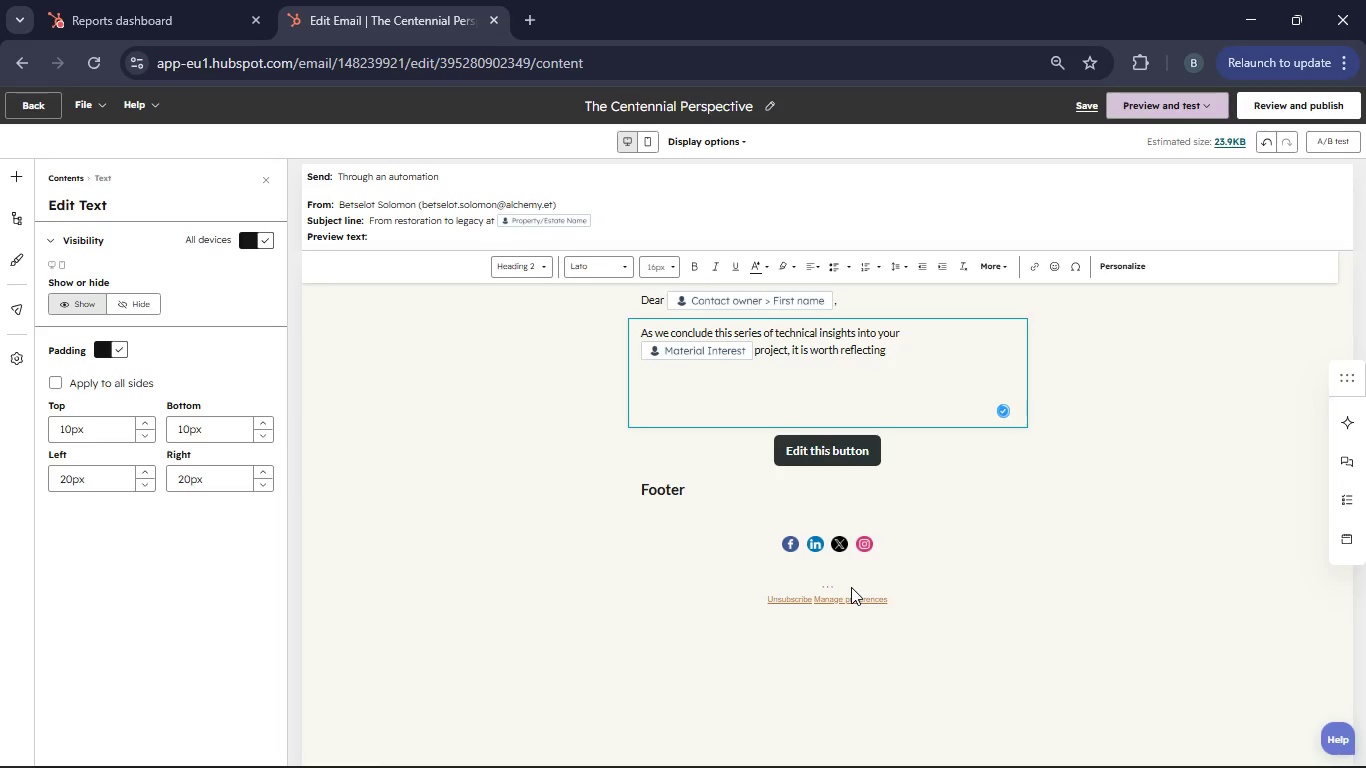 
type( on the concept of "The Cen)
 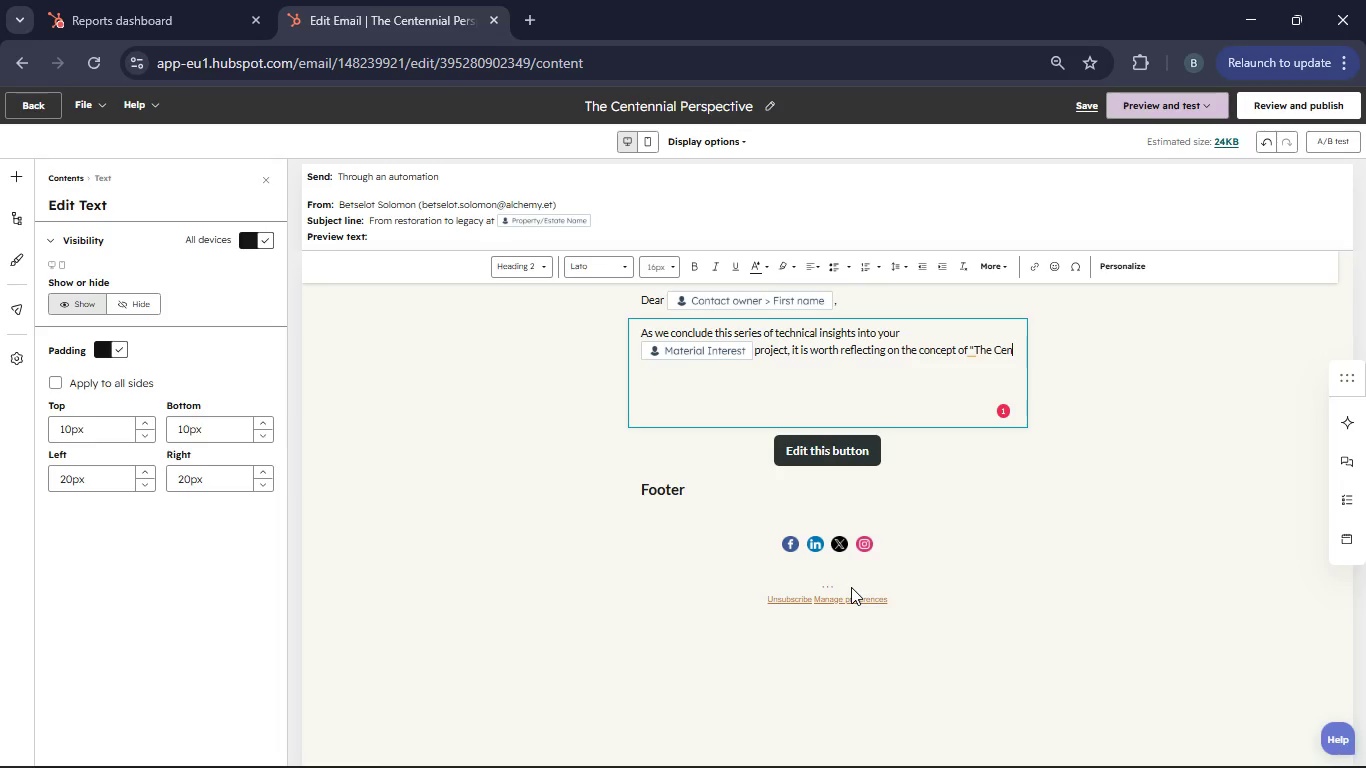 
type(tennial Perspective." In the skilled trades, we often say that we aren't working for the current owner, but for )
 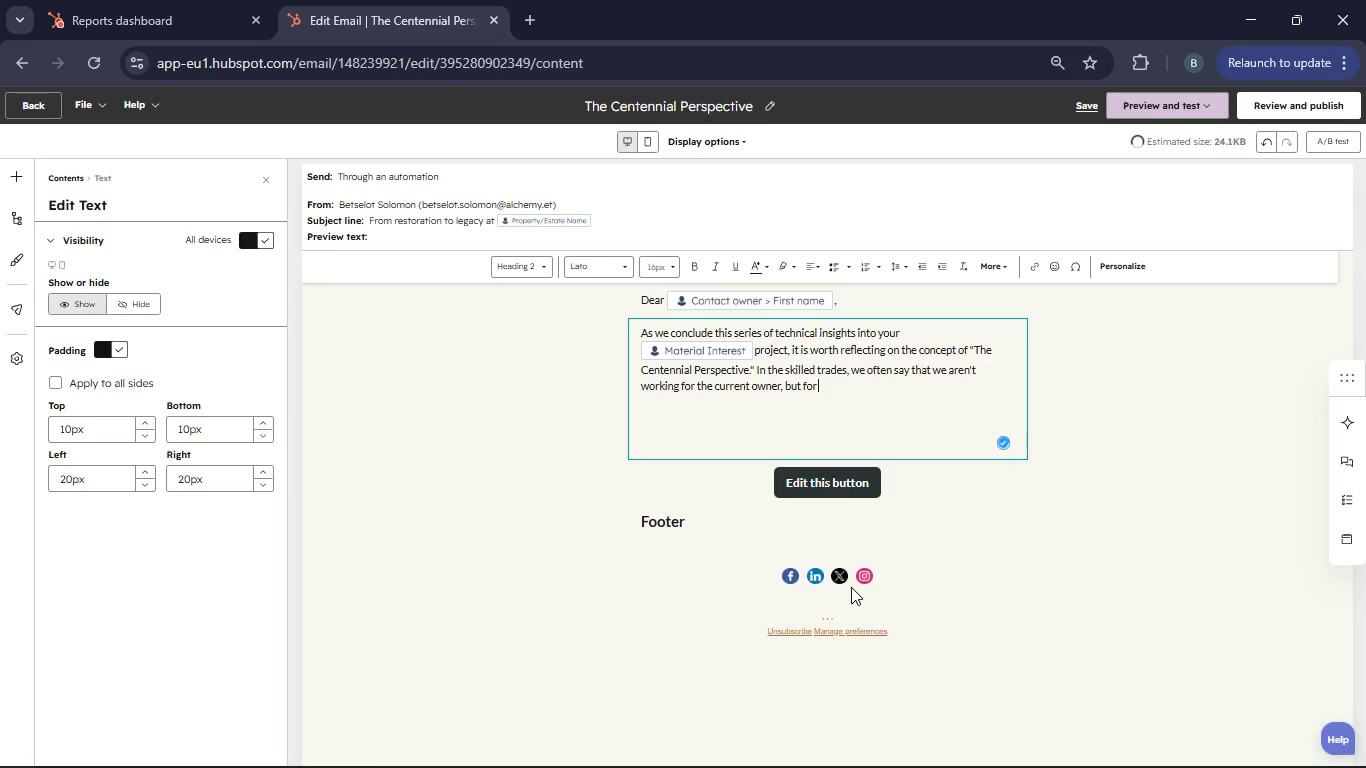 
wait(5.77)
 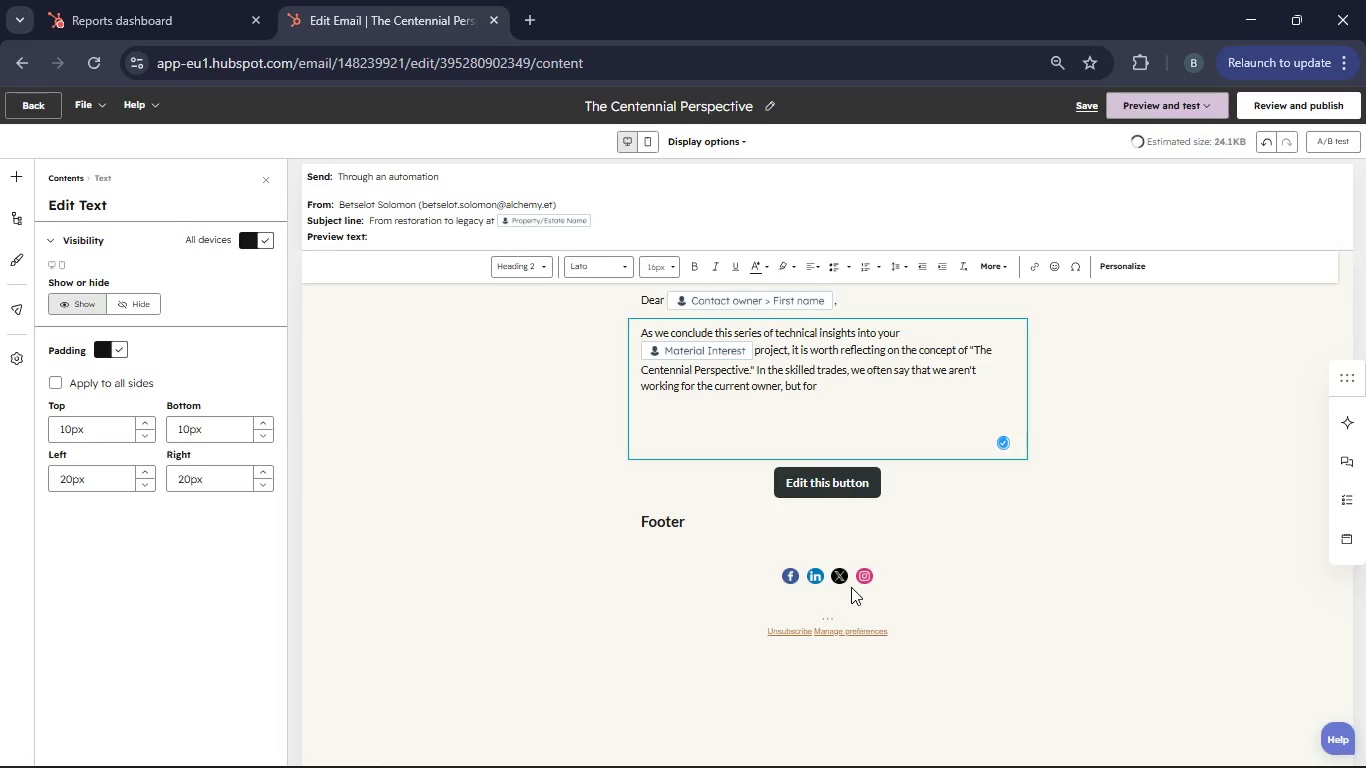 
type(the craftsman who will waa)
key(Backspace)
type(lk this roof a hundred years from now.)
 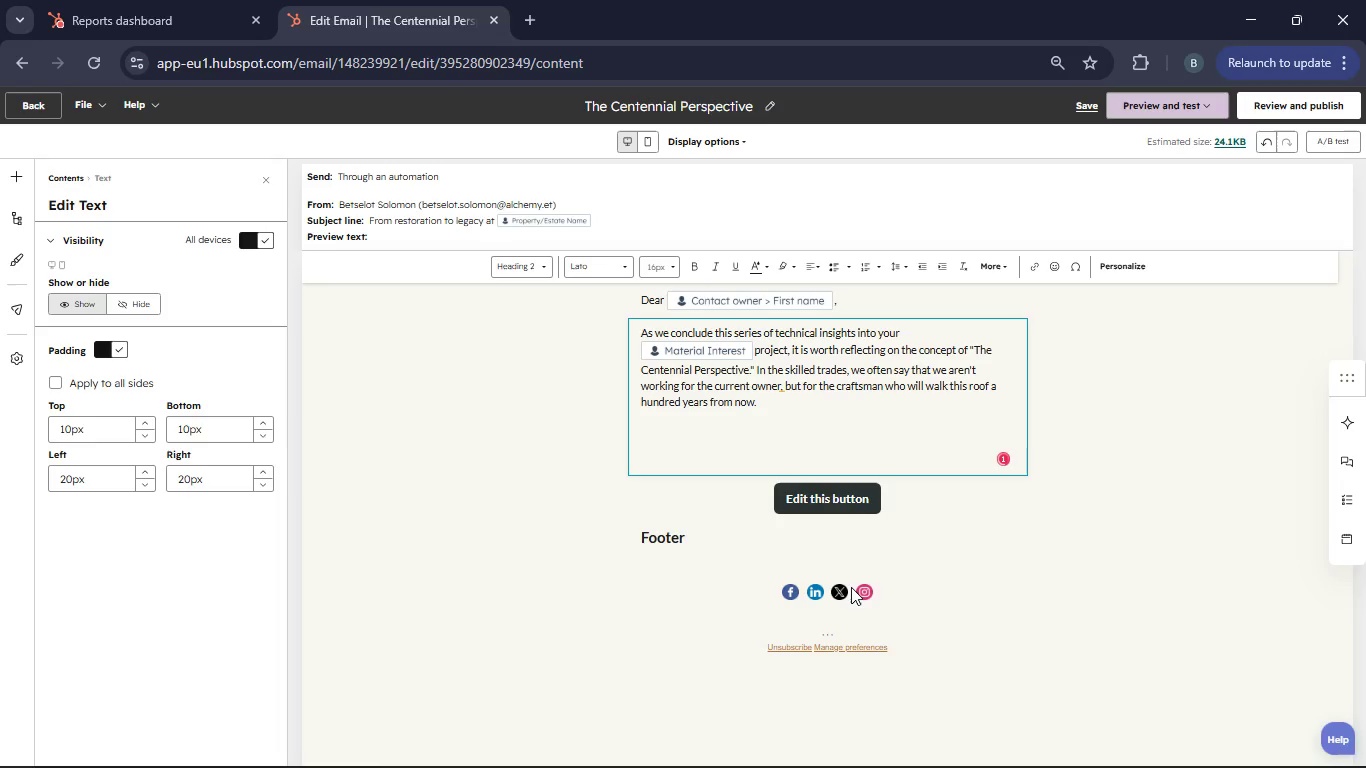 
key(Enter)
 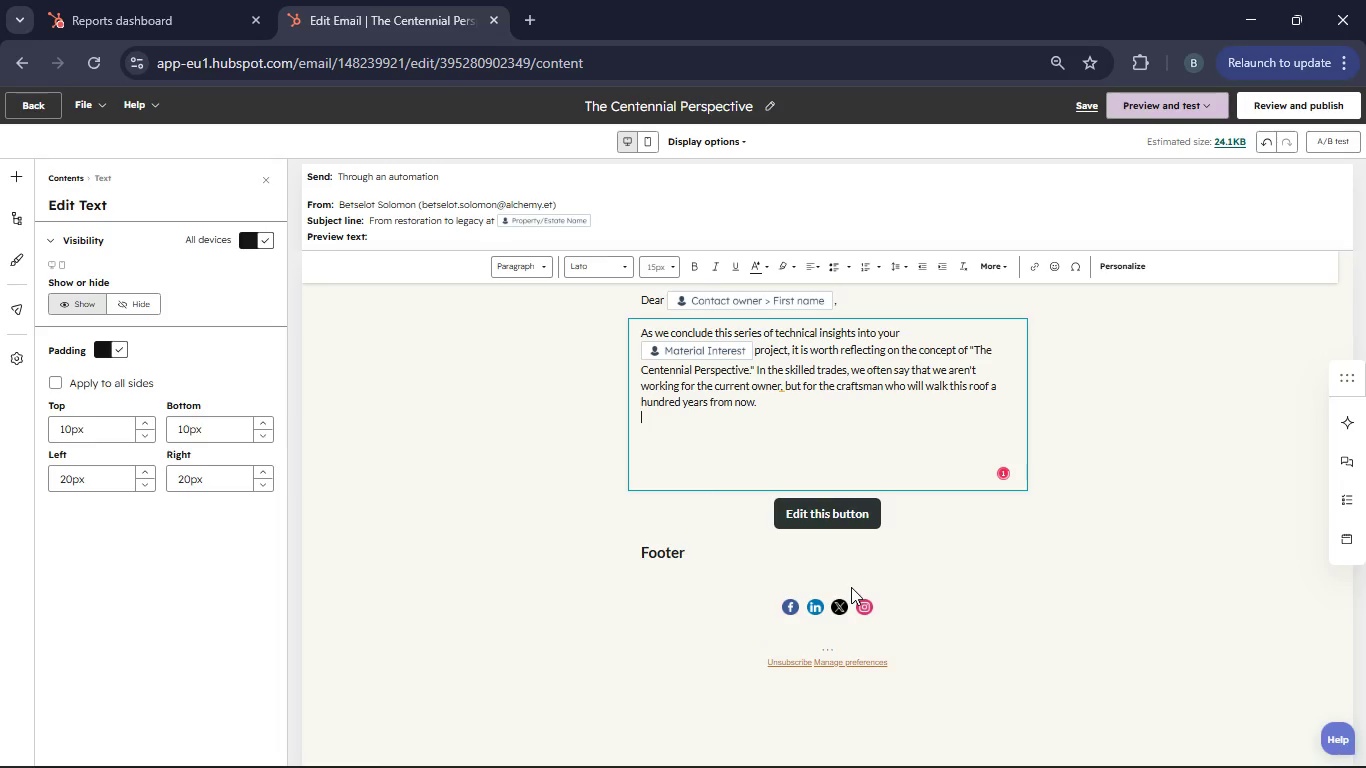 
type(By)
key(Backspace)
key(Backspace)
 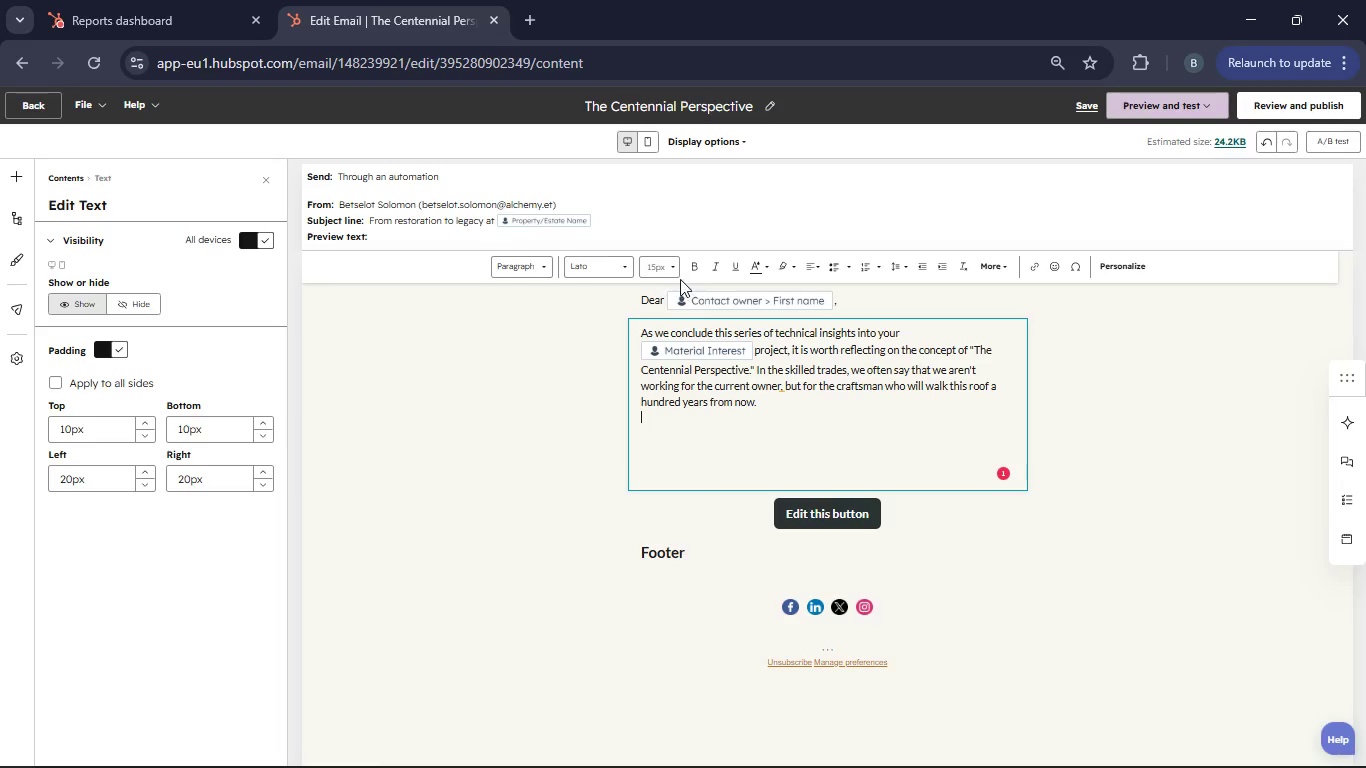 
left_click([669, 274])
 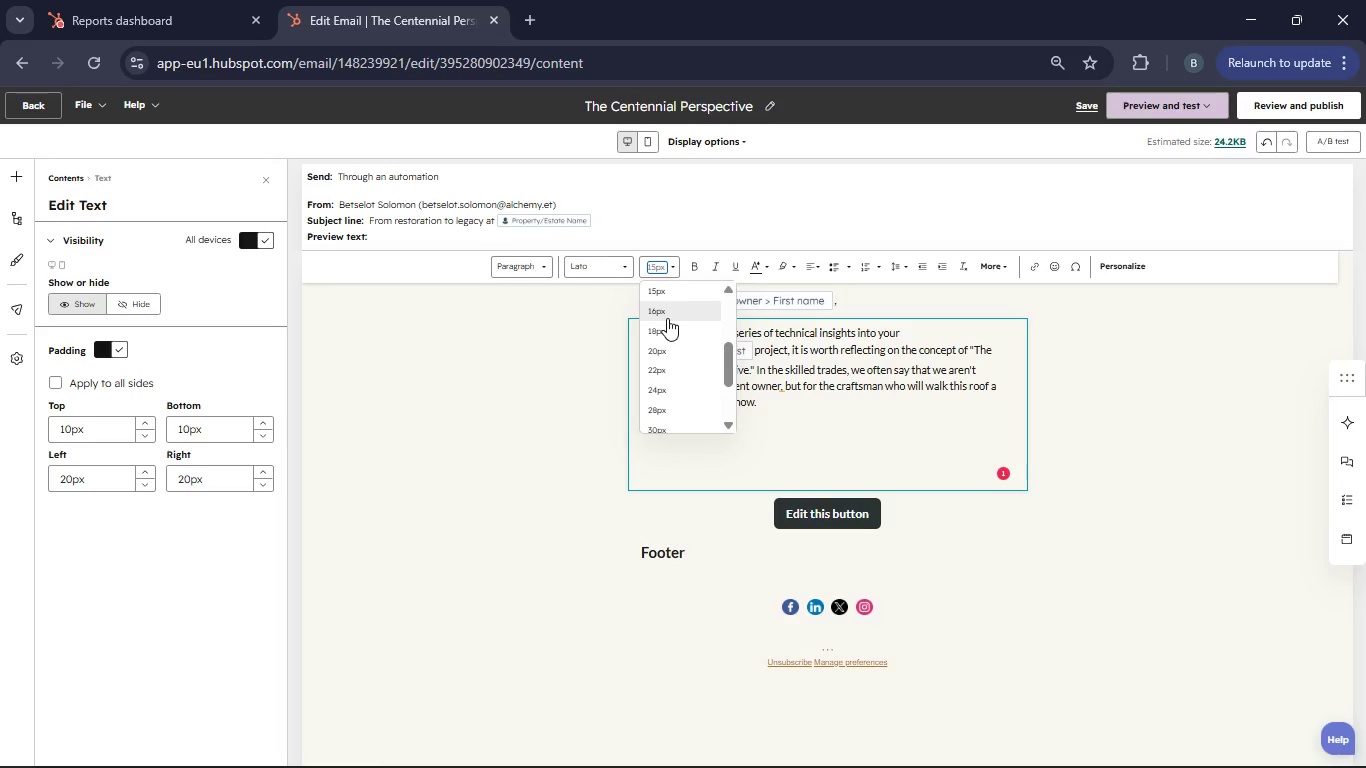 
left_click([667, 318])
 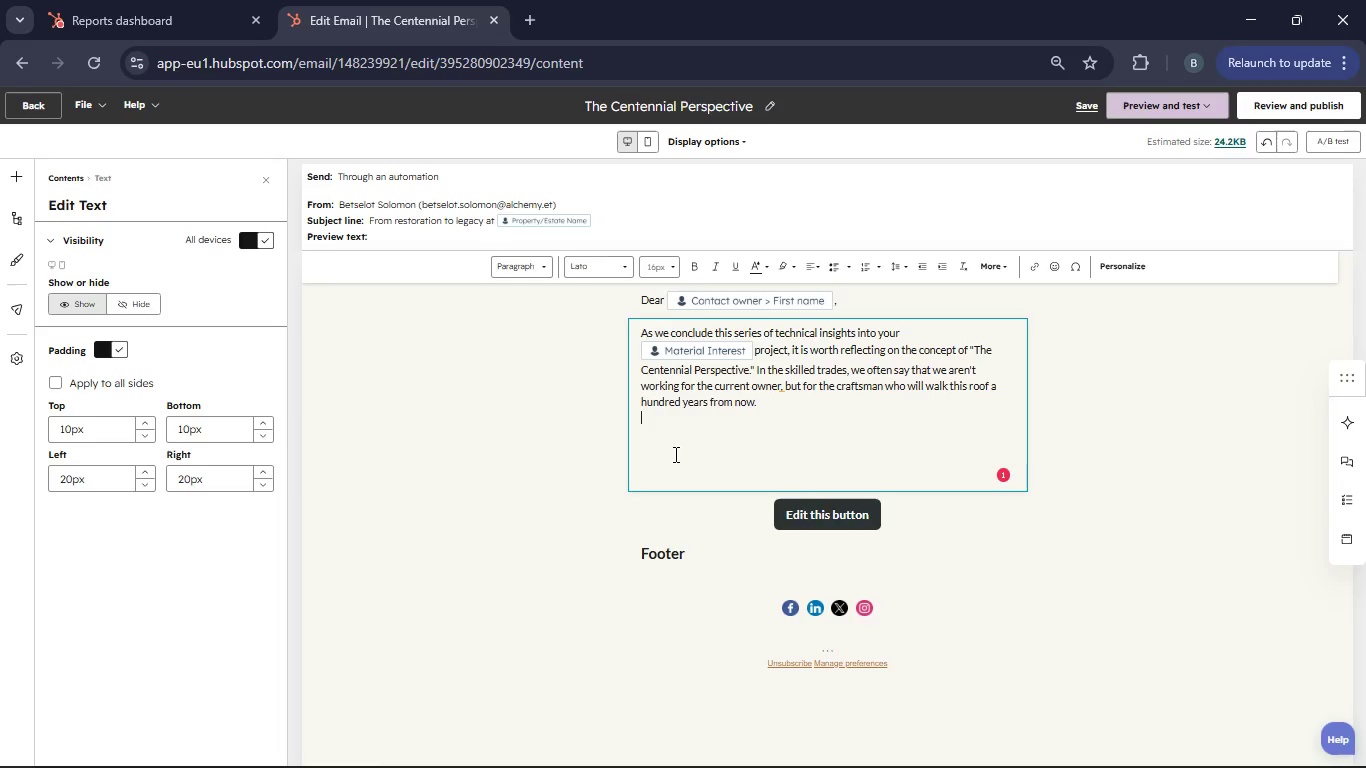 
type(By prioritizing traditional joinery,respectig the science of the patina, and selecting materials based ntrue longevity, we ensure that )
 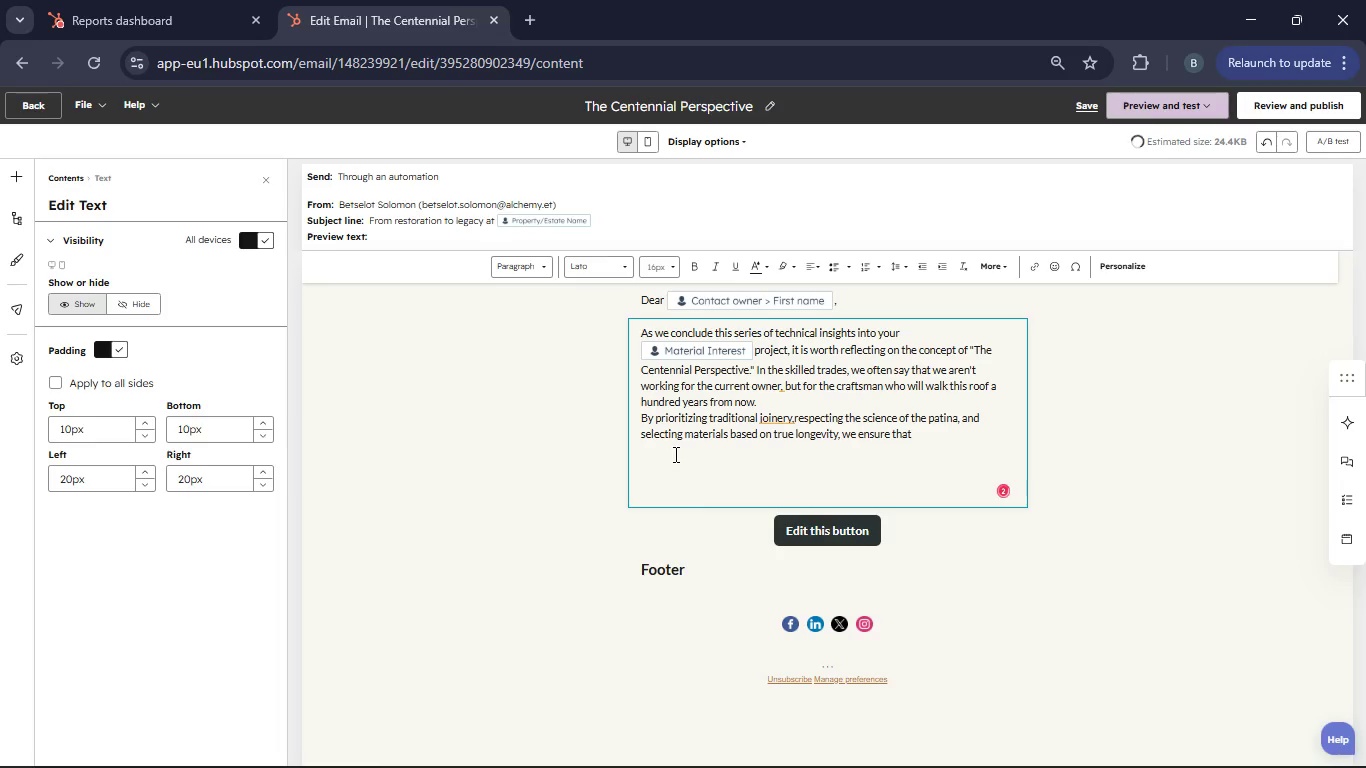 
left_click([1128, 266])
 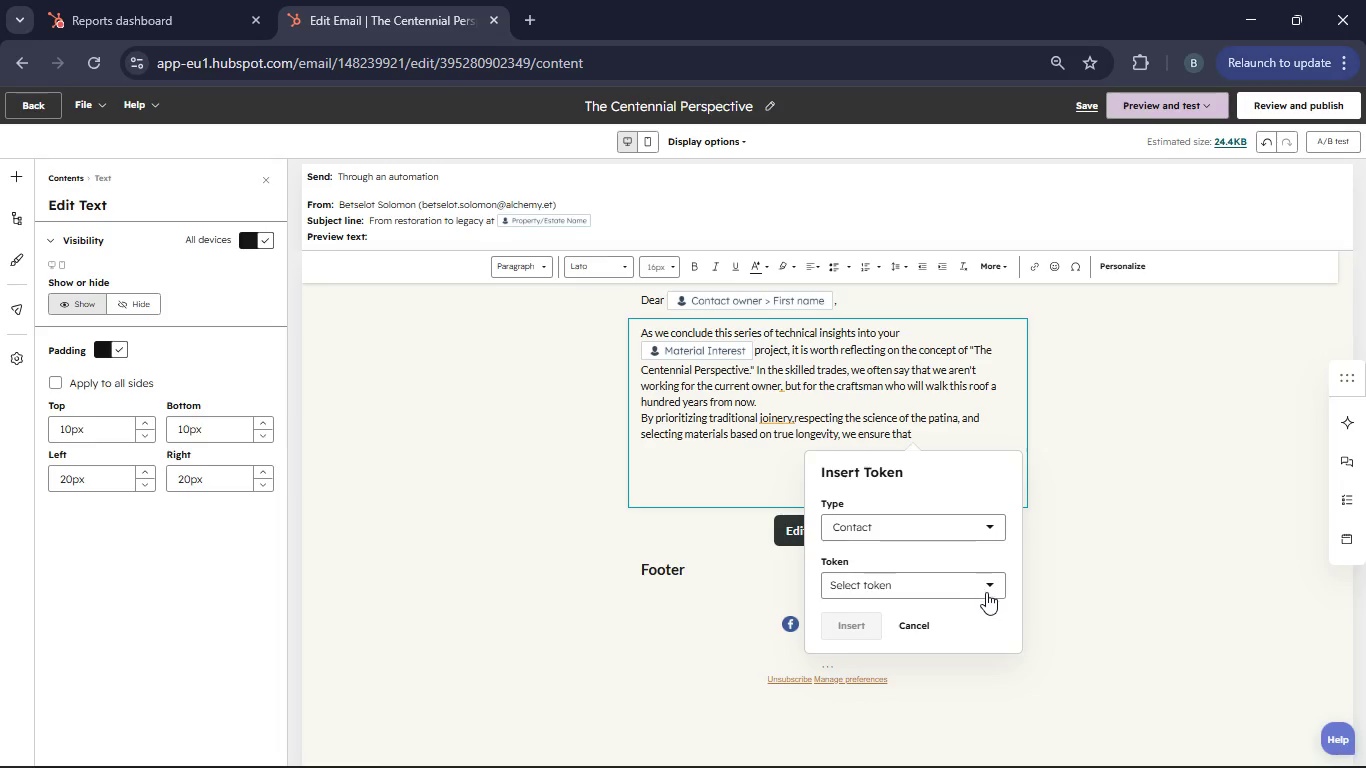 
left_click([990, 587])
 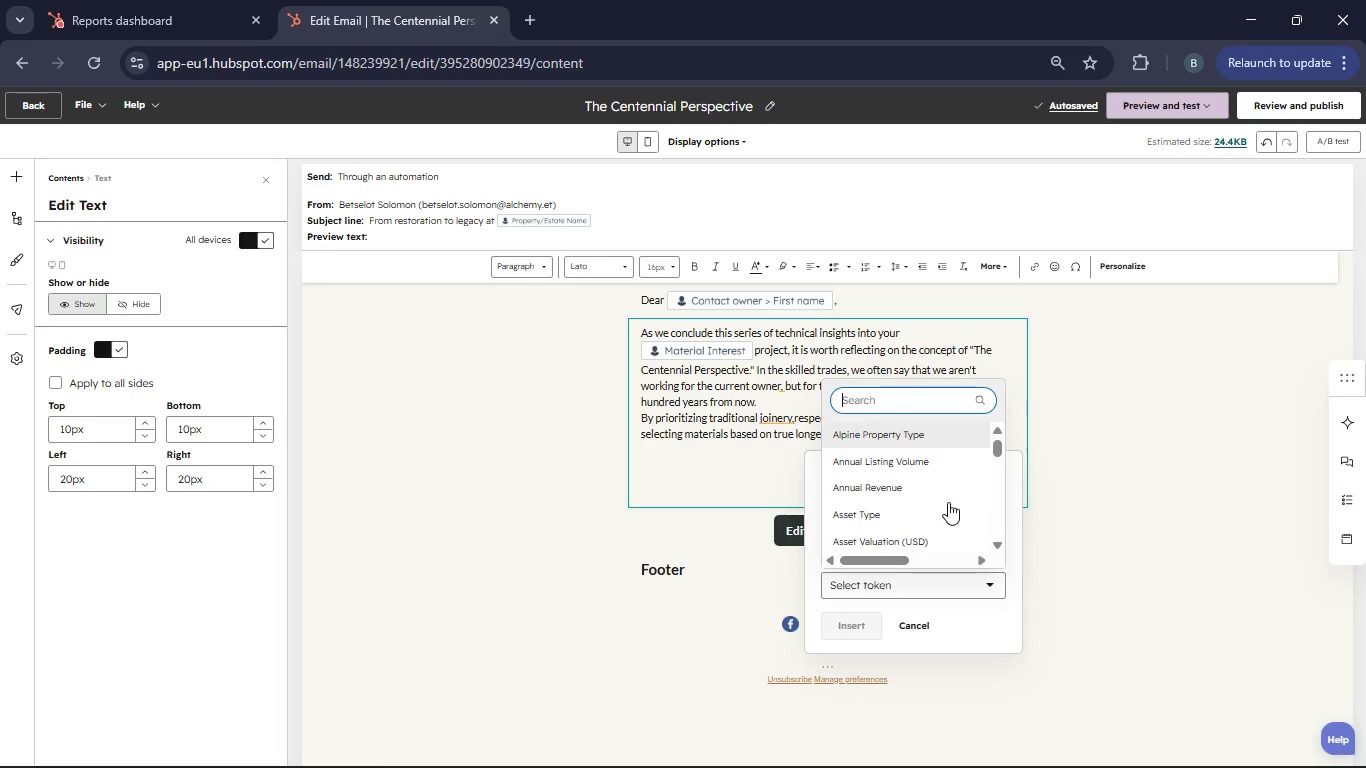 
left_click([900, 412])
 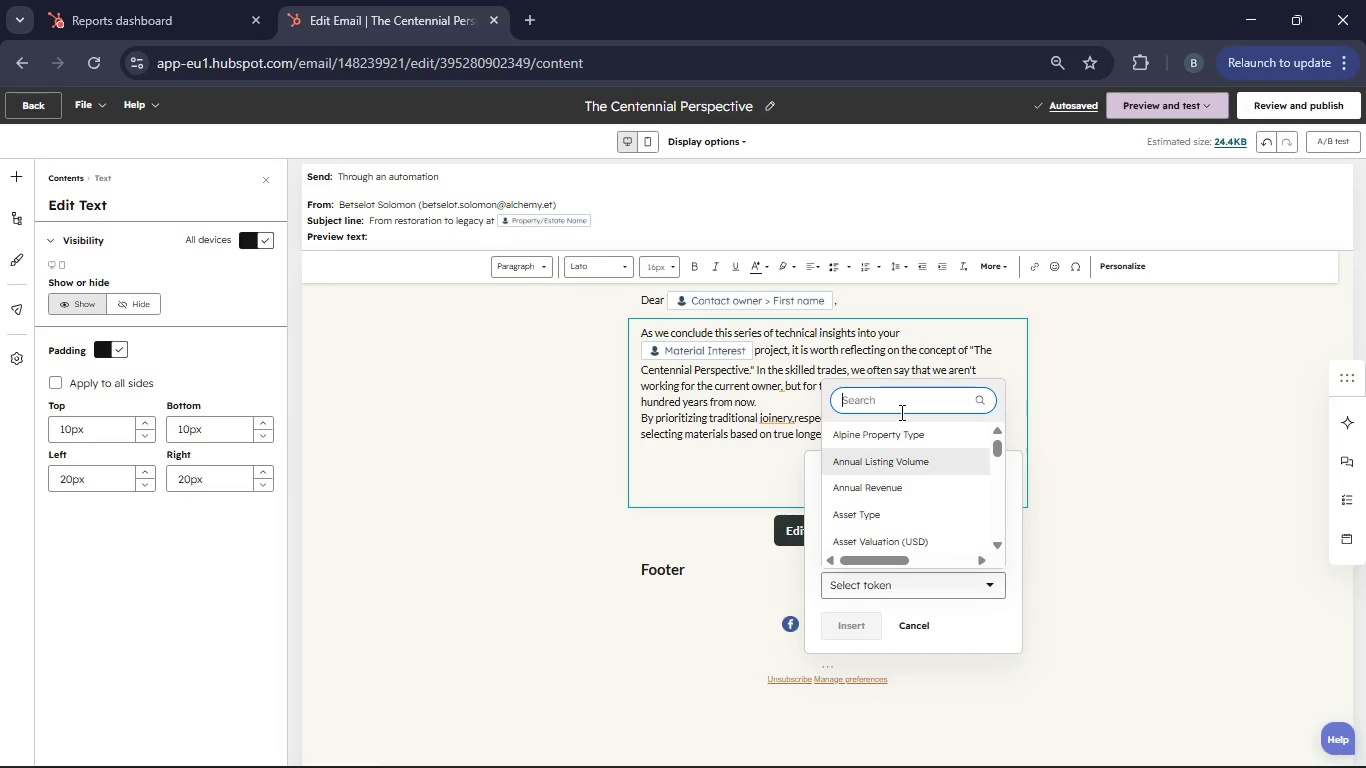 
type(Property Estate)
key(Backspace)
key(Backspace)
key(Backspace)
key(Backspace)
key(Backspace)
key(Backspace)
key(Backspace)
type(/)
 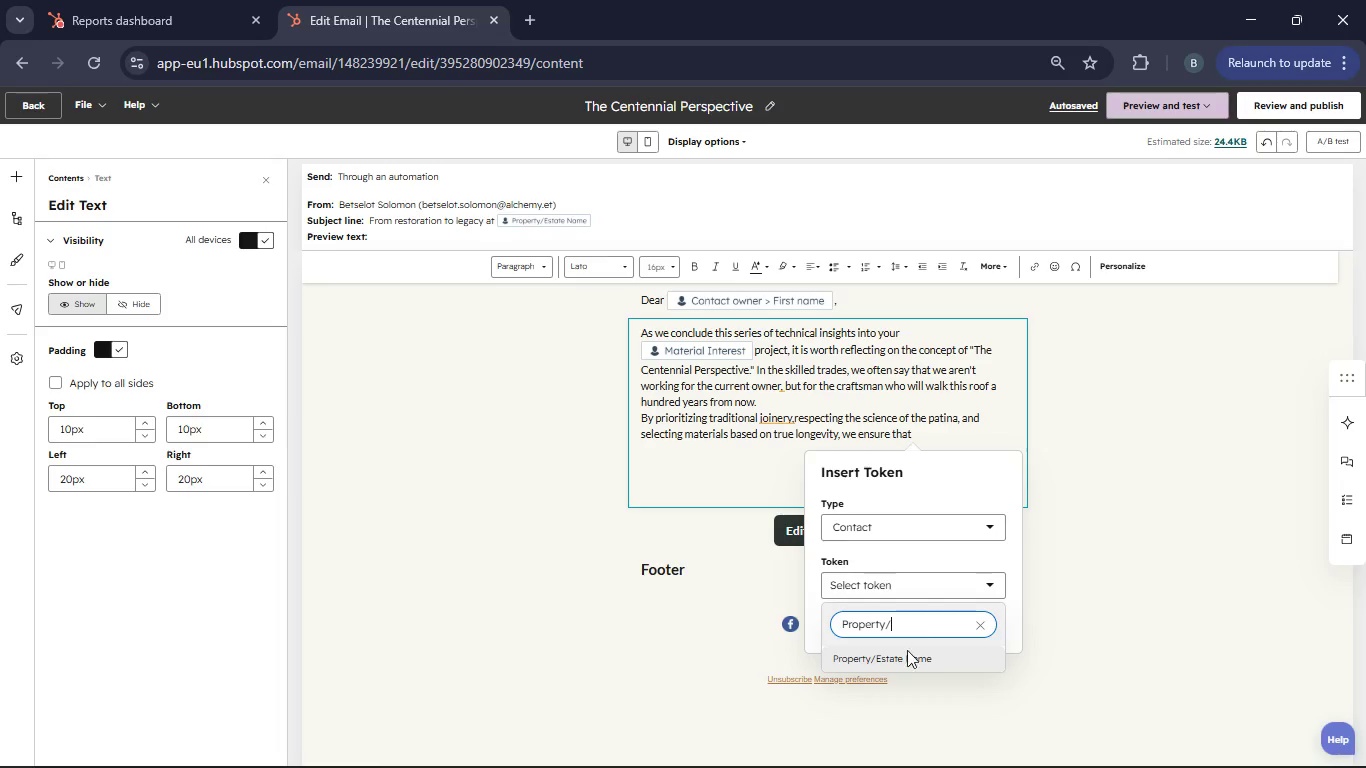 
left_click([905, 658])
 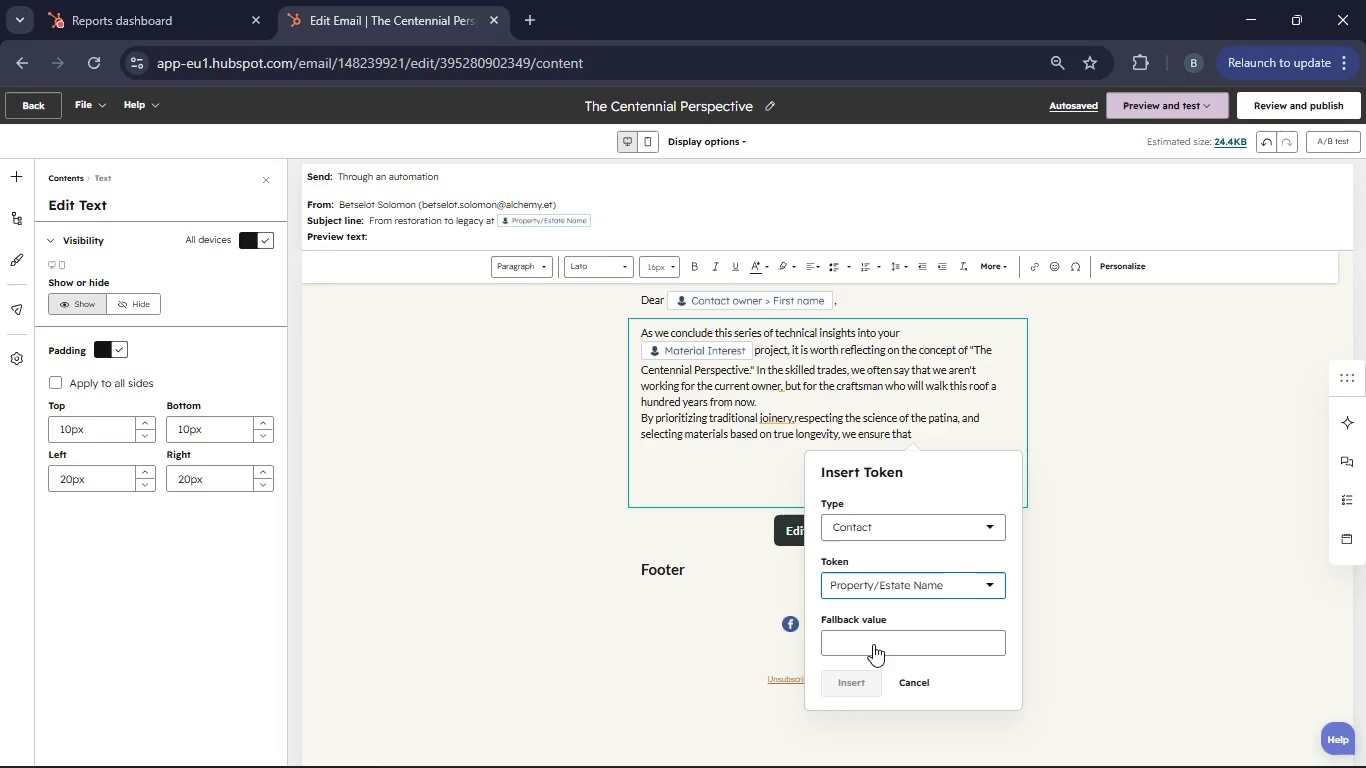 
left_click([855, 631])
 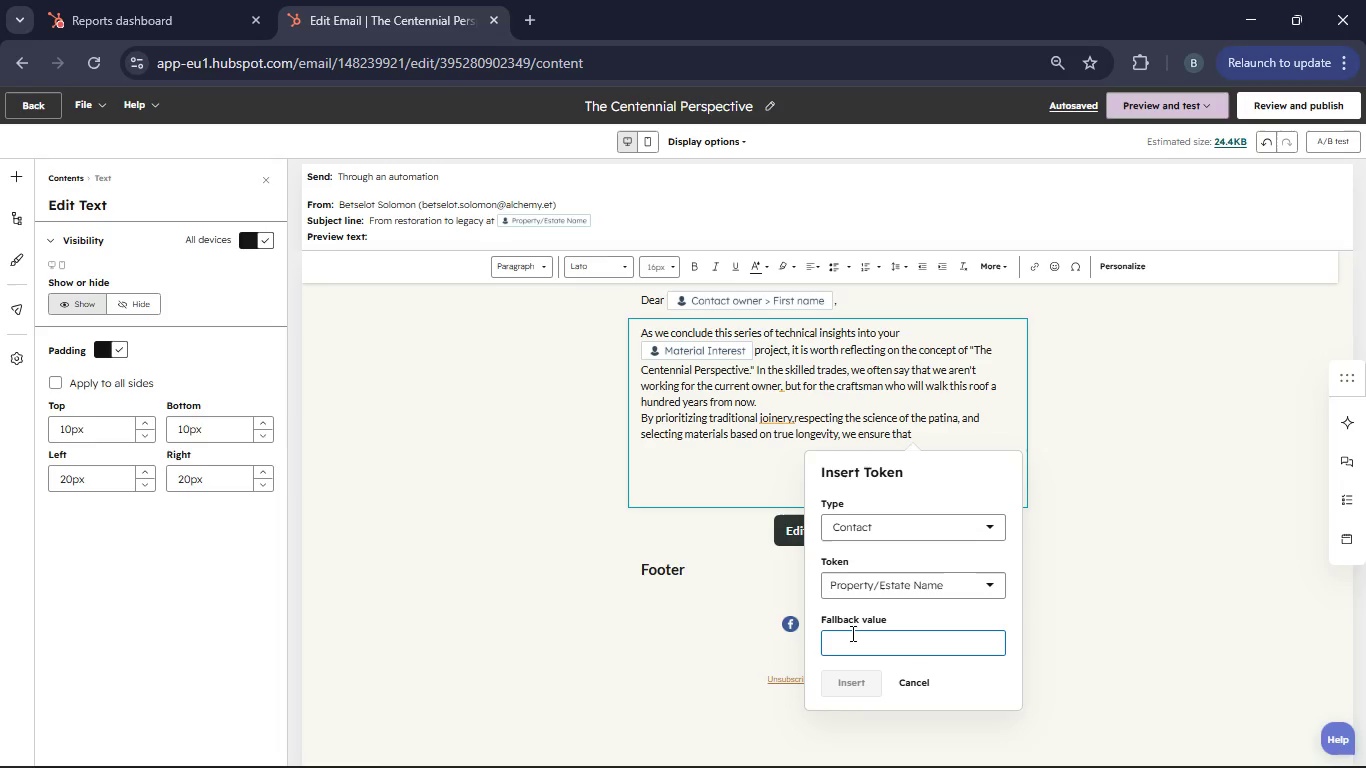 
type(your property)
 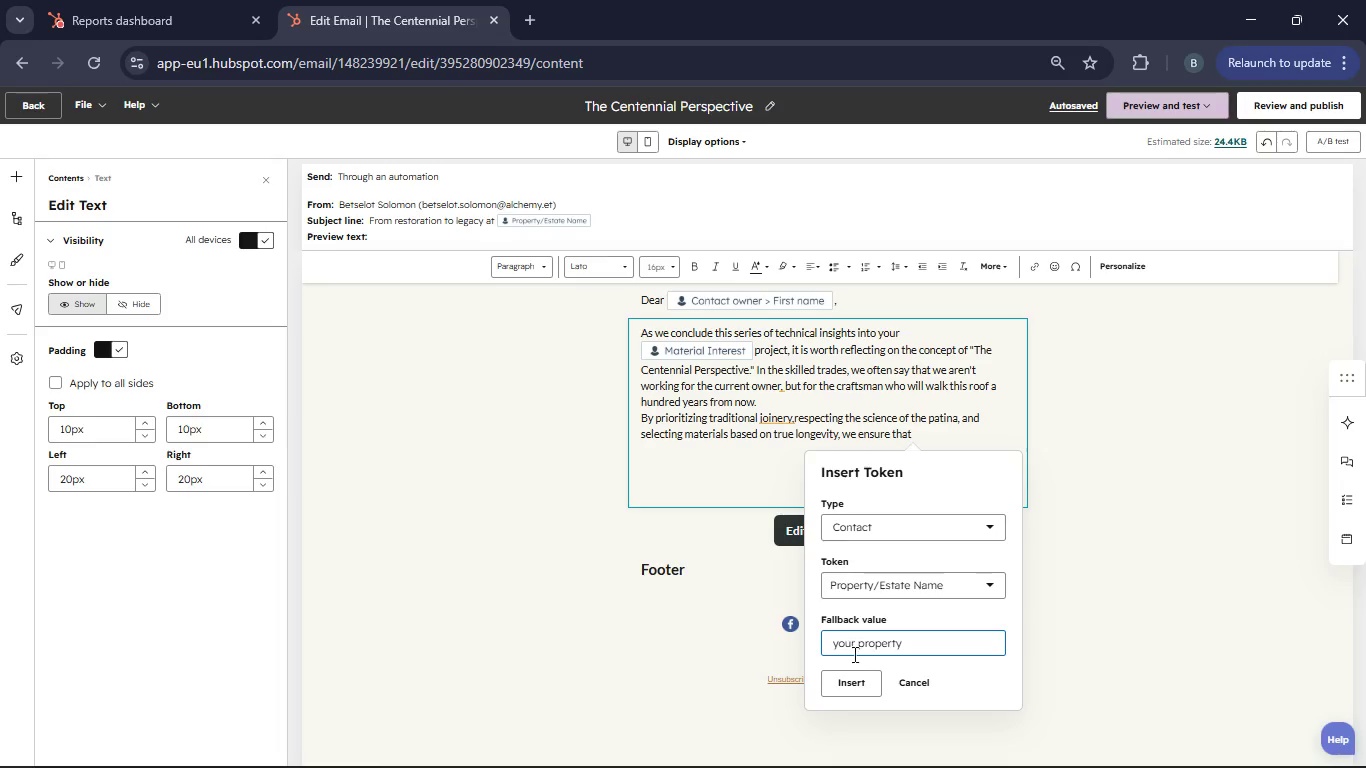 
left_click([855, 687])
 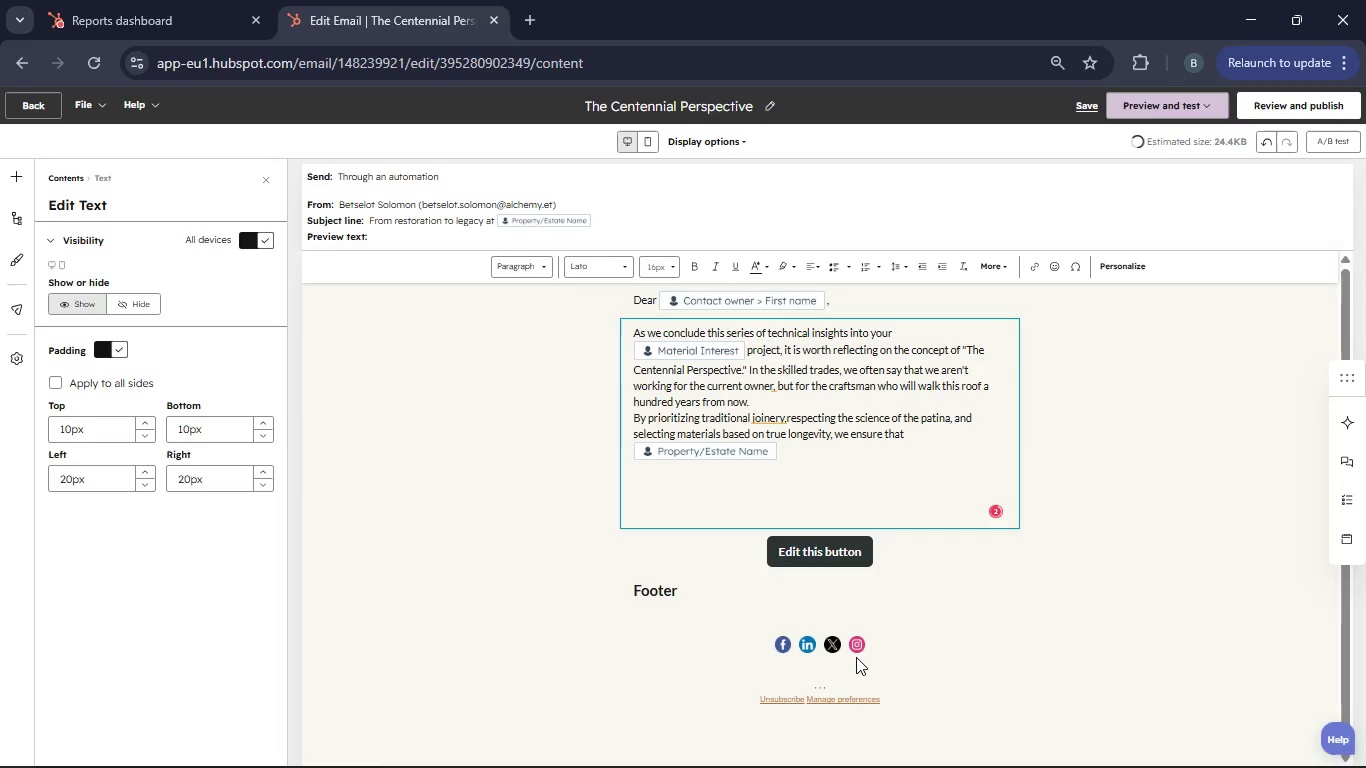 
type( remains a benchmark of )
 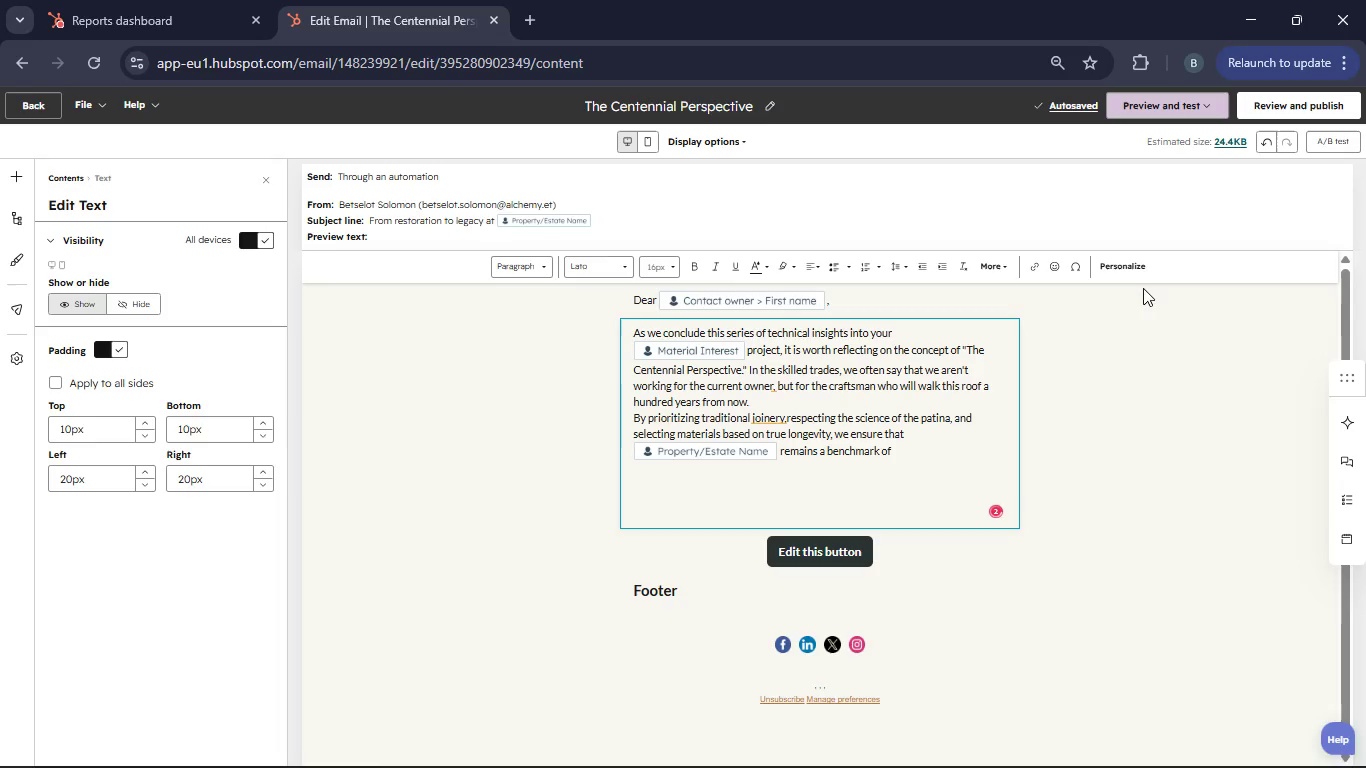 
left_click([1129, 270])
 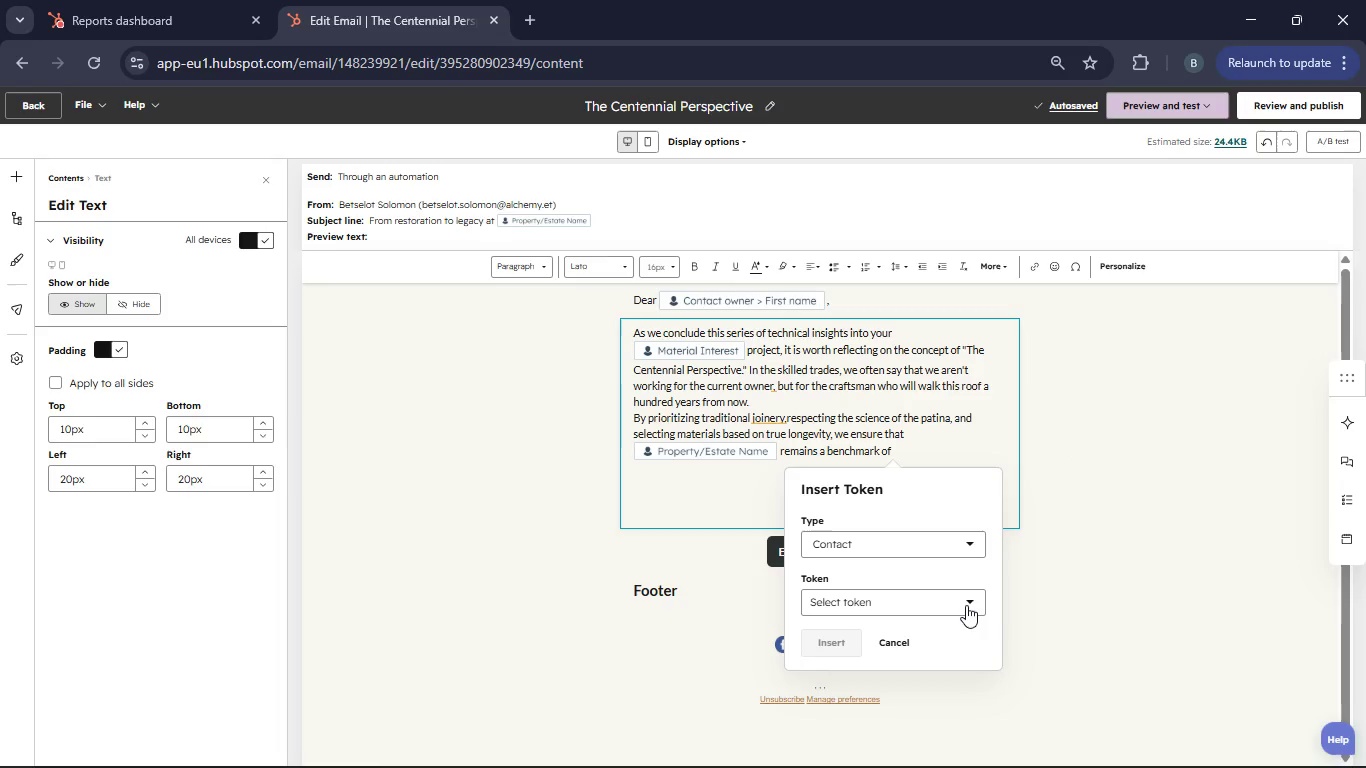 
left_click([966, 605])
 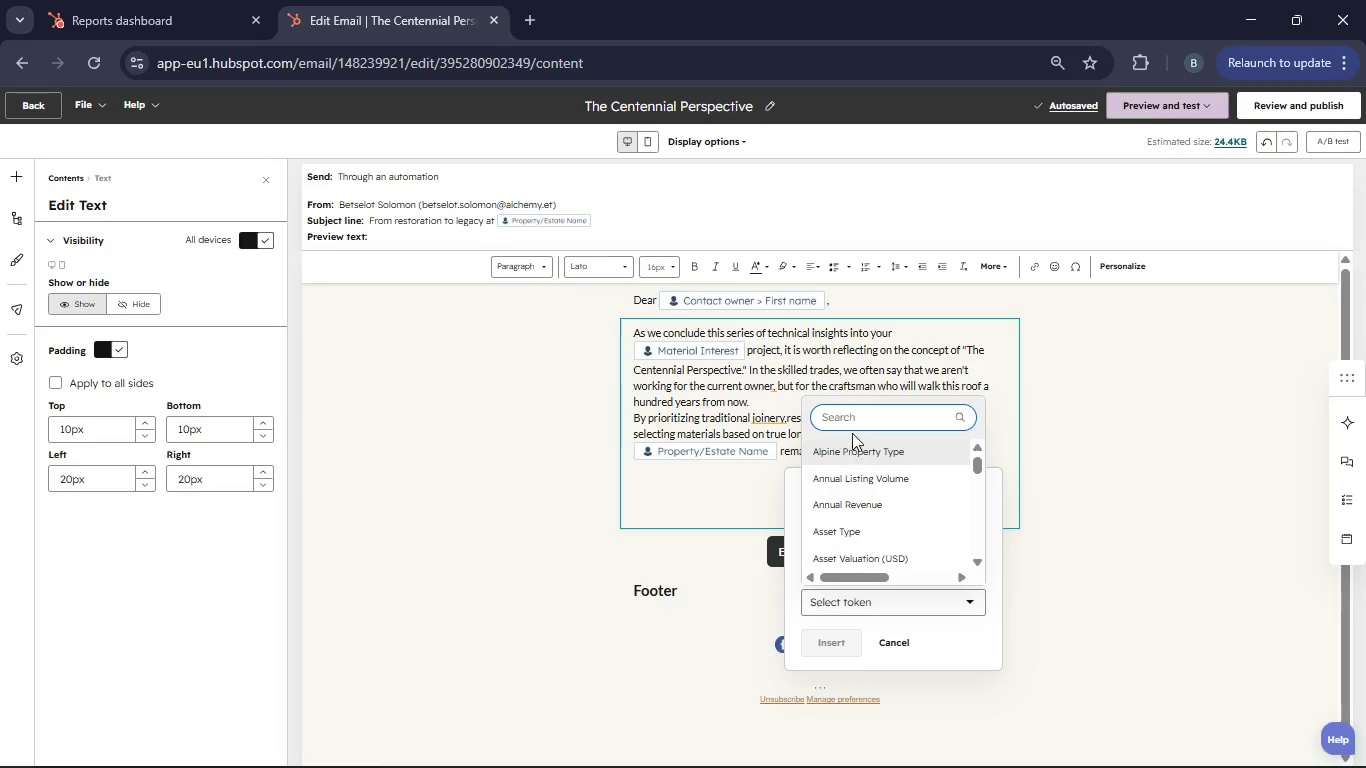 
left_click([854, 419])
 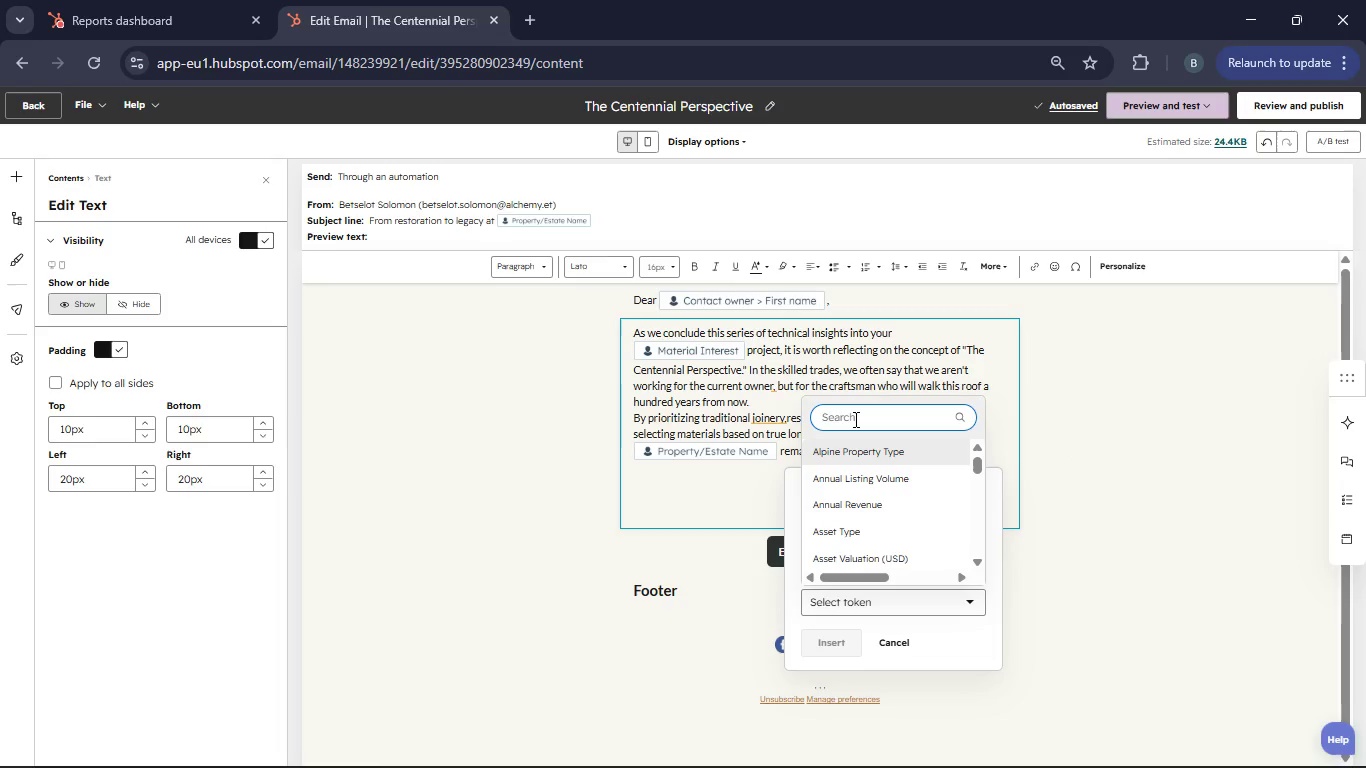 
type(Property Era)
 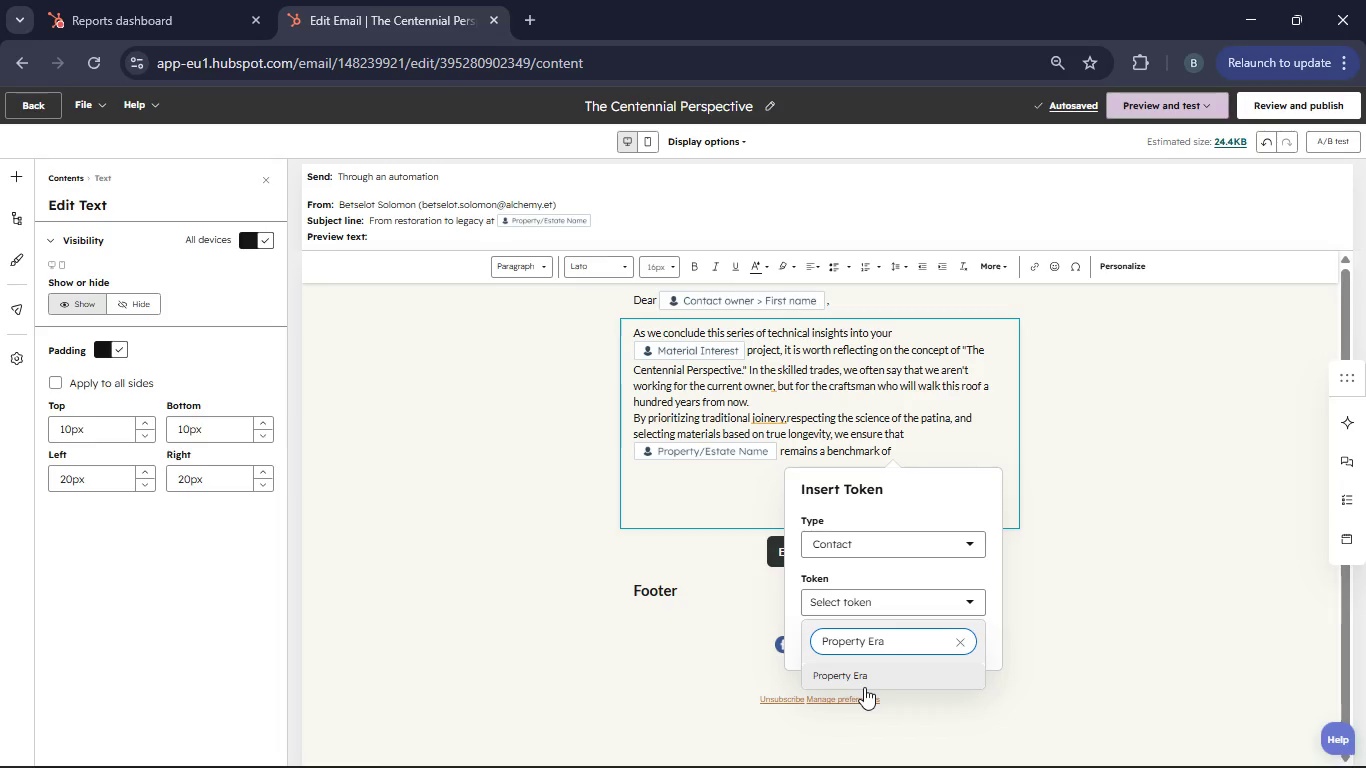 
left_click([860, 678])
 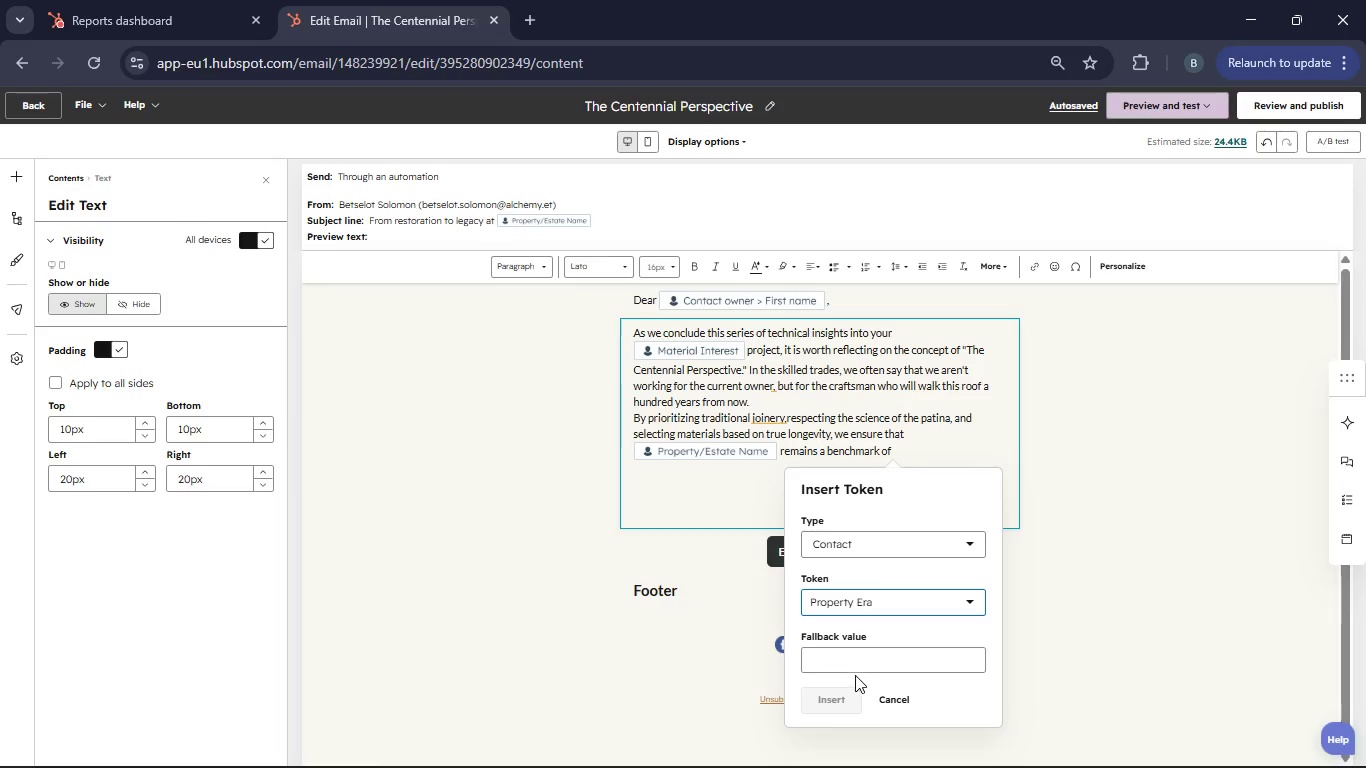 
left_click([850, 656])
 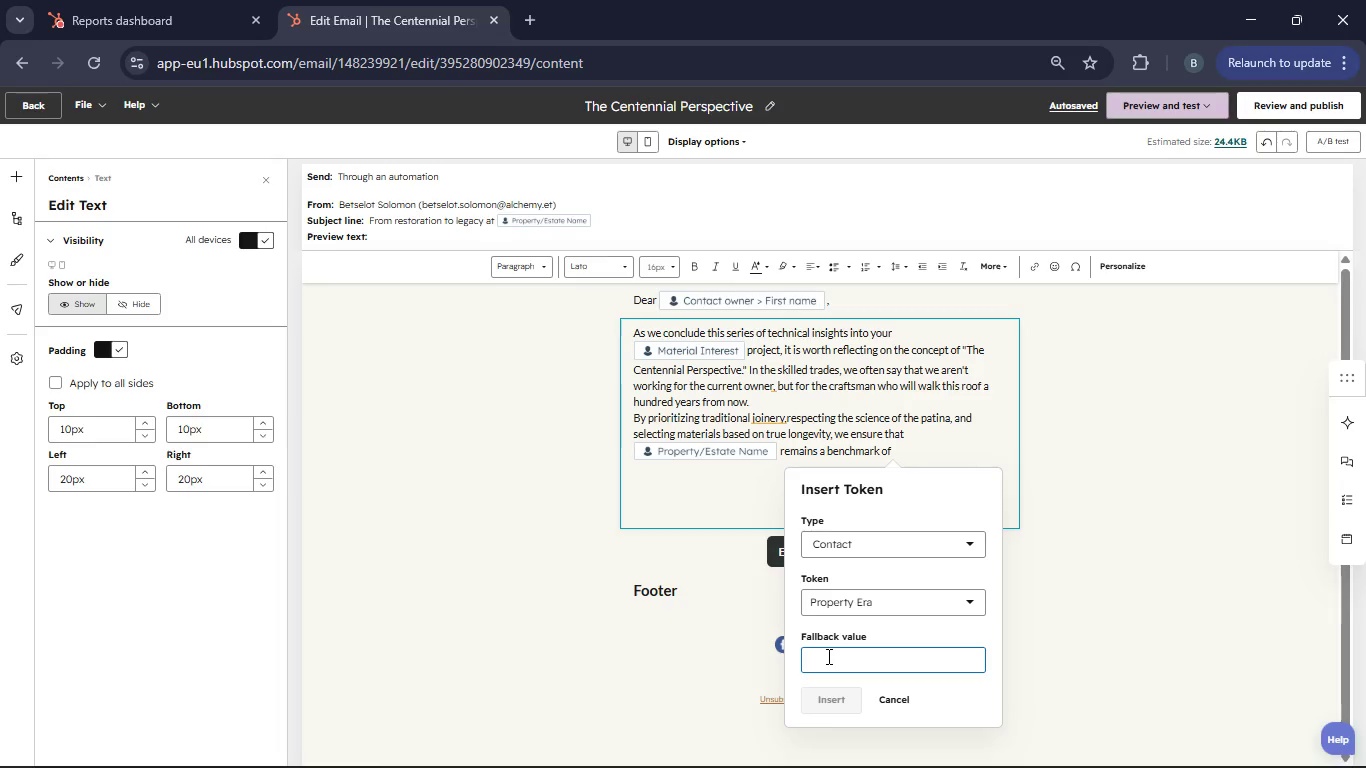 
type(Pr)
key(Backspace)
key(Backspace)
type(property era)
 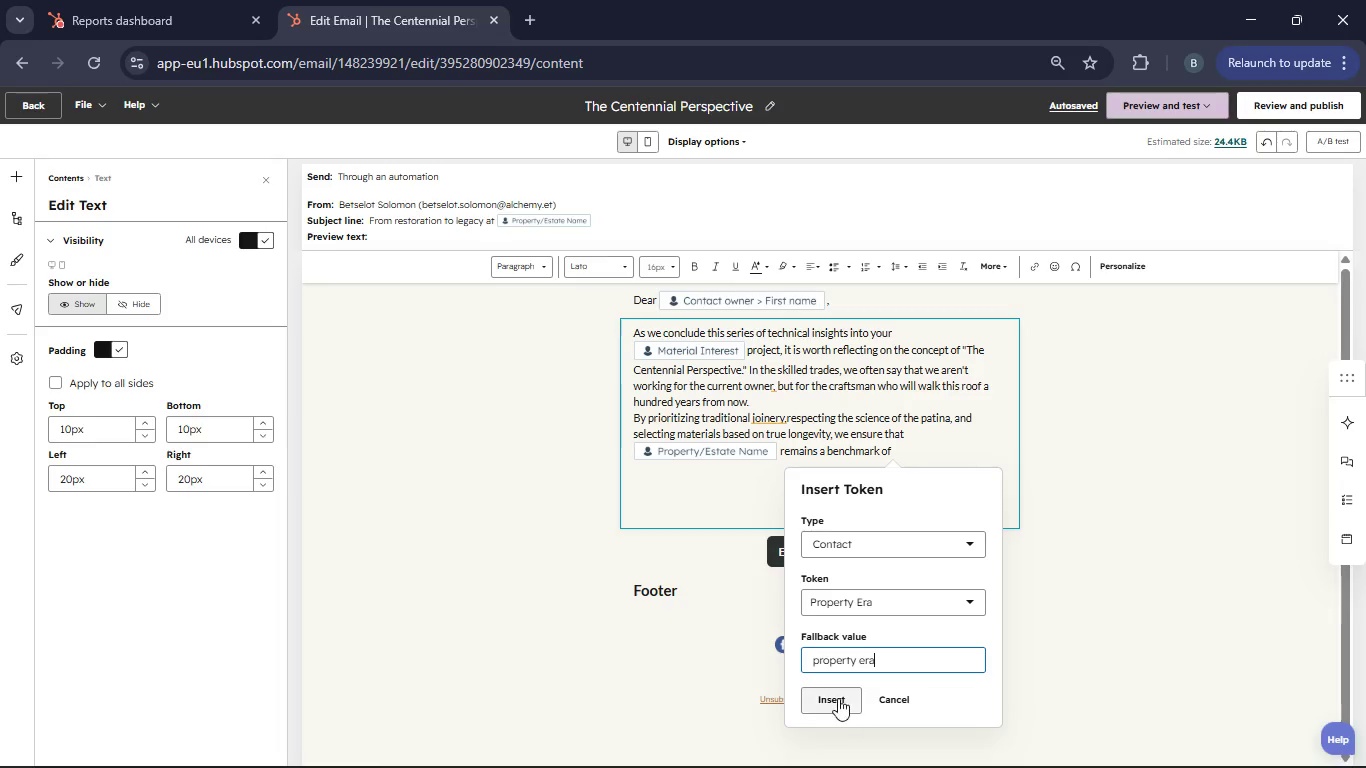 
left_click([838, 698])
 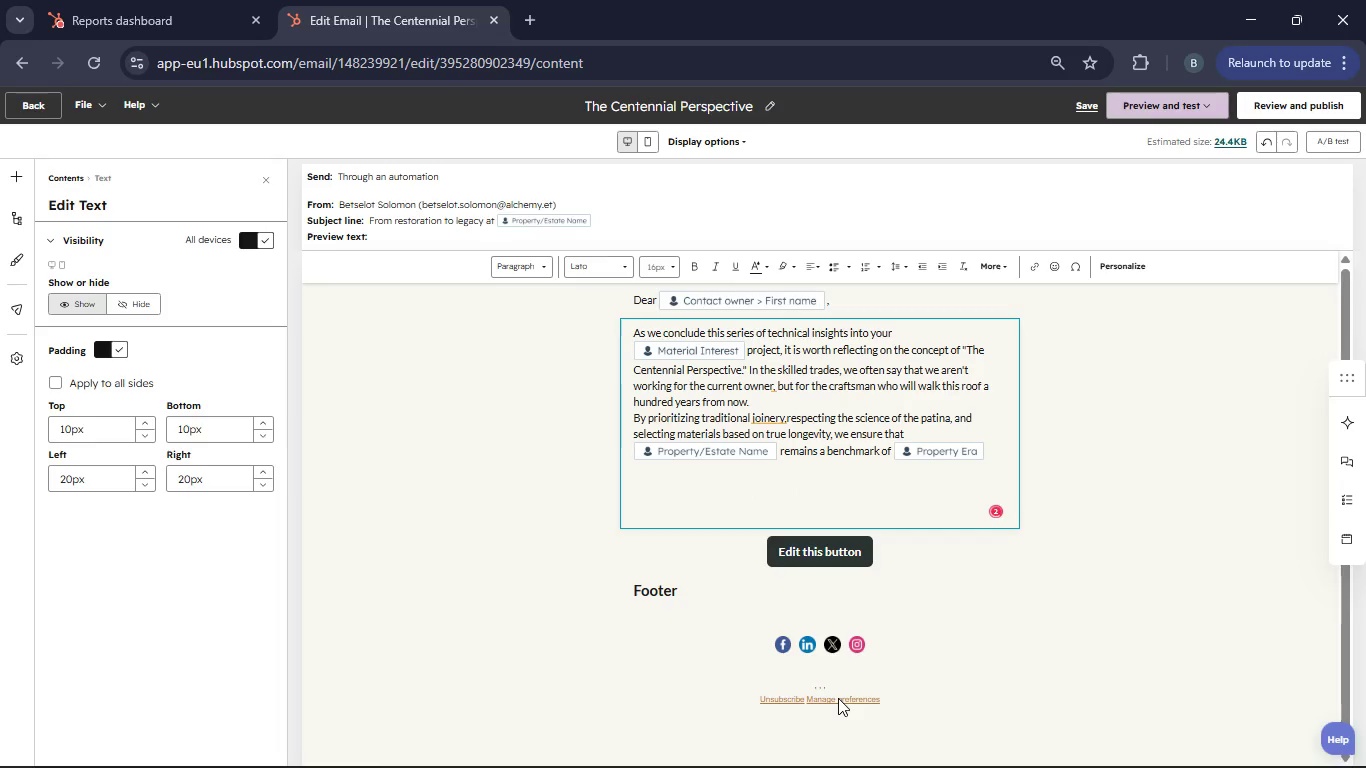 
type( archtecture for the next centurt)
key(Backspace)
type(y. Our prority remainthe same: ensuring that your property is protected by a system that honors its past and secures its future )
key(Backspace)
type(. Whether yo are ready to move forward or wish to refine the design further, we are here to ensure the architectural ecllence of your estate.)
 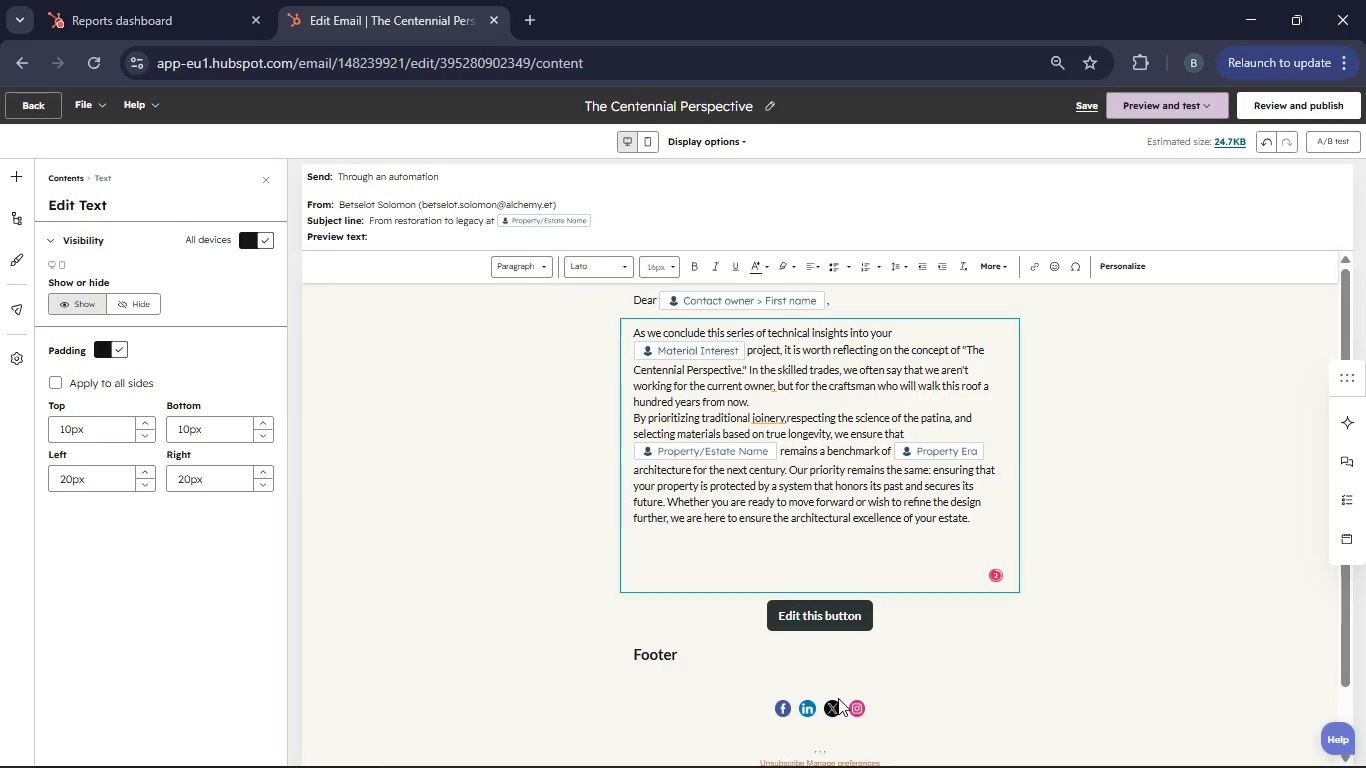 
key(Enter)
 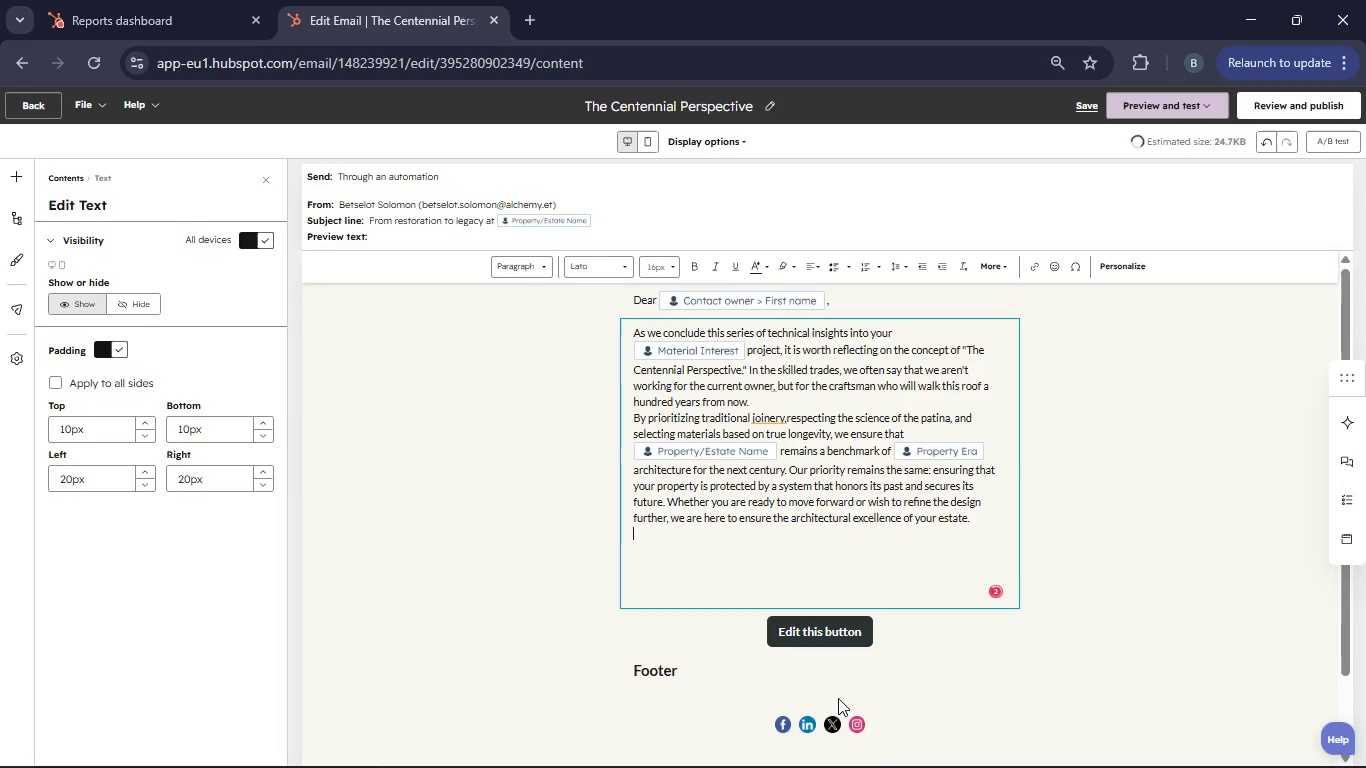 
key(Backspace)
 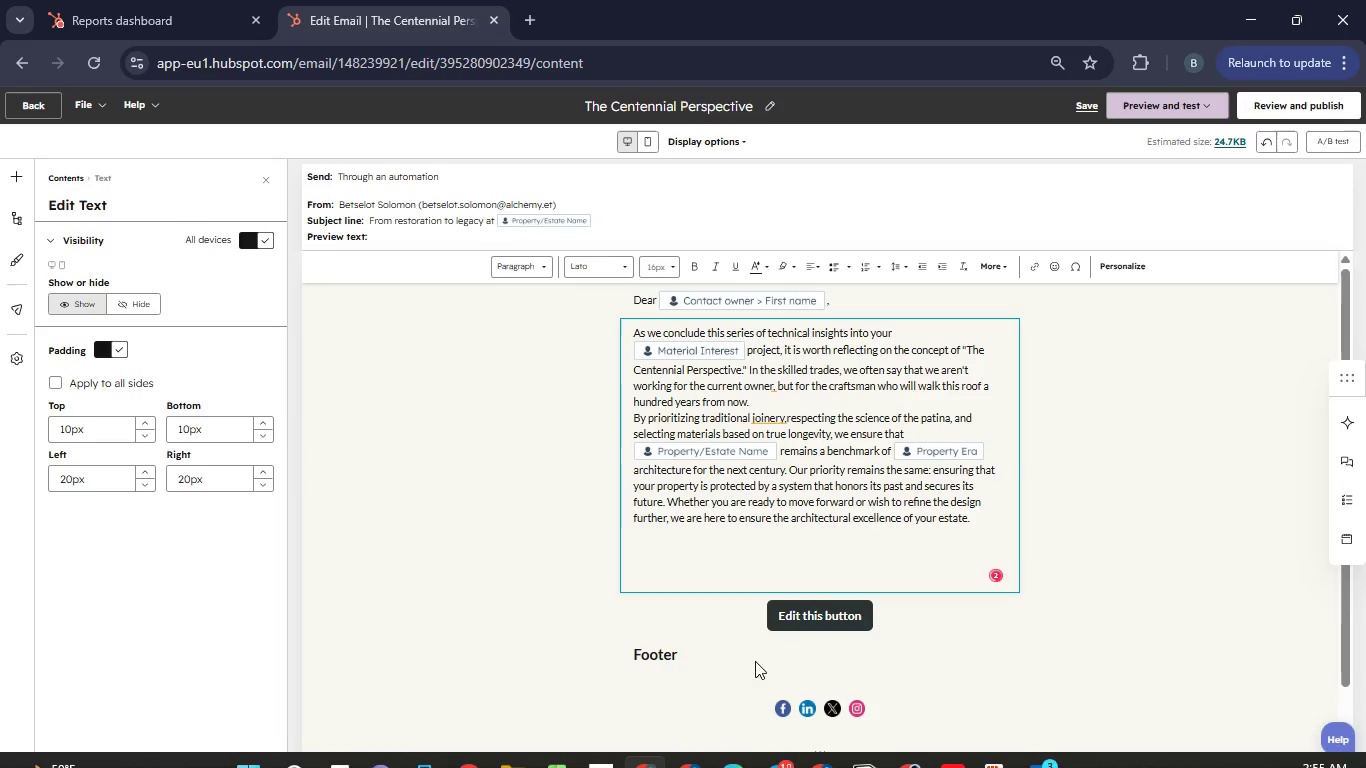 
left_click([679, 560])
 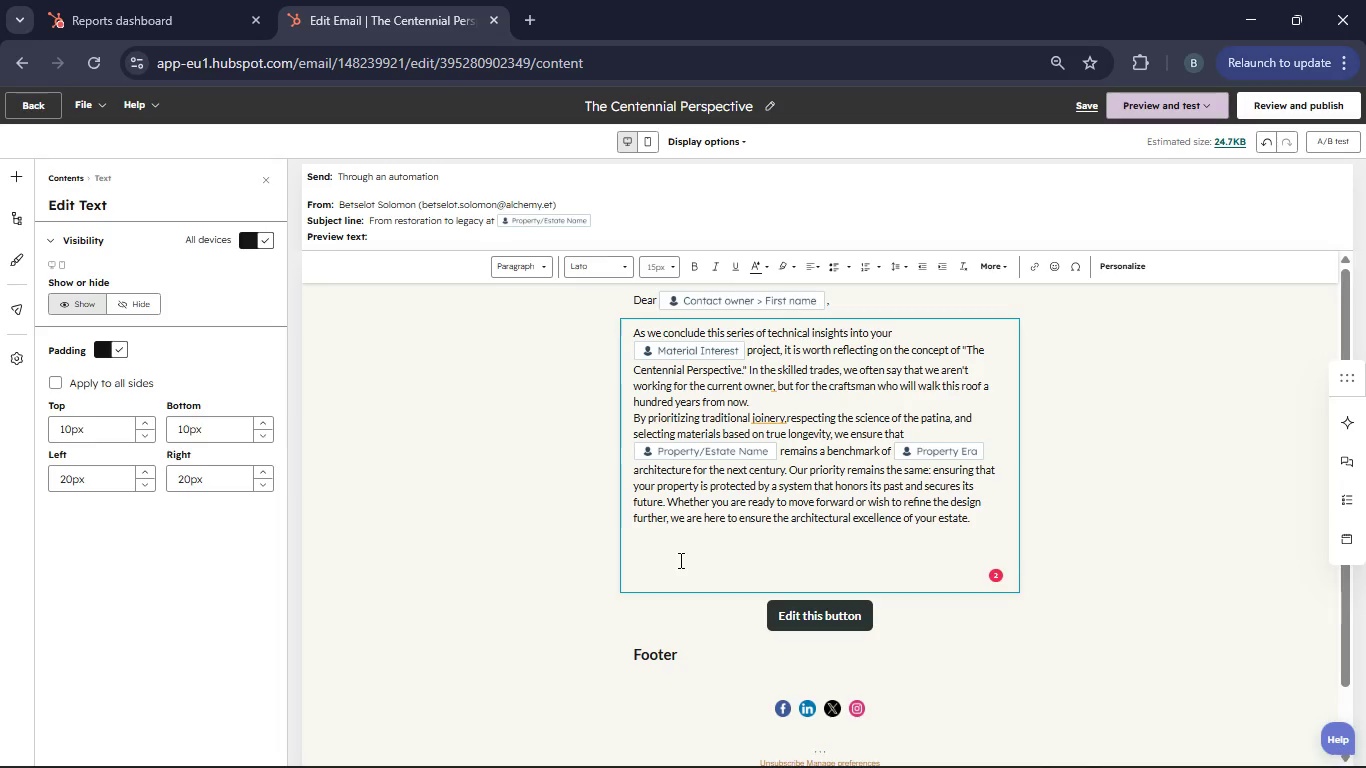 
key(Backspace)
 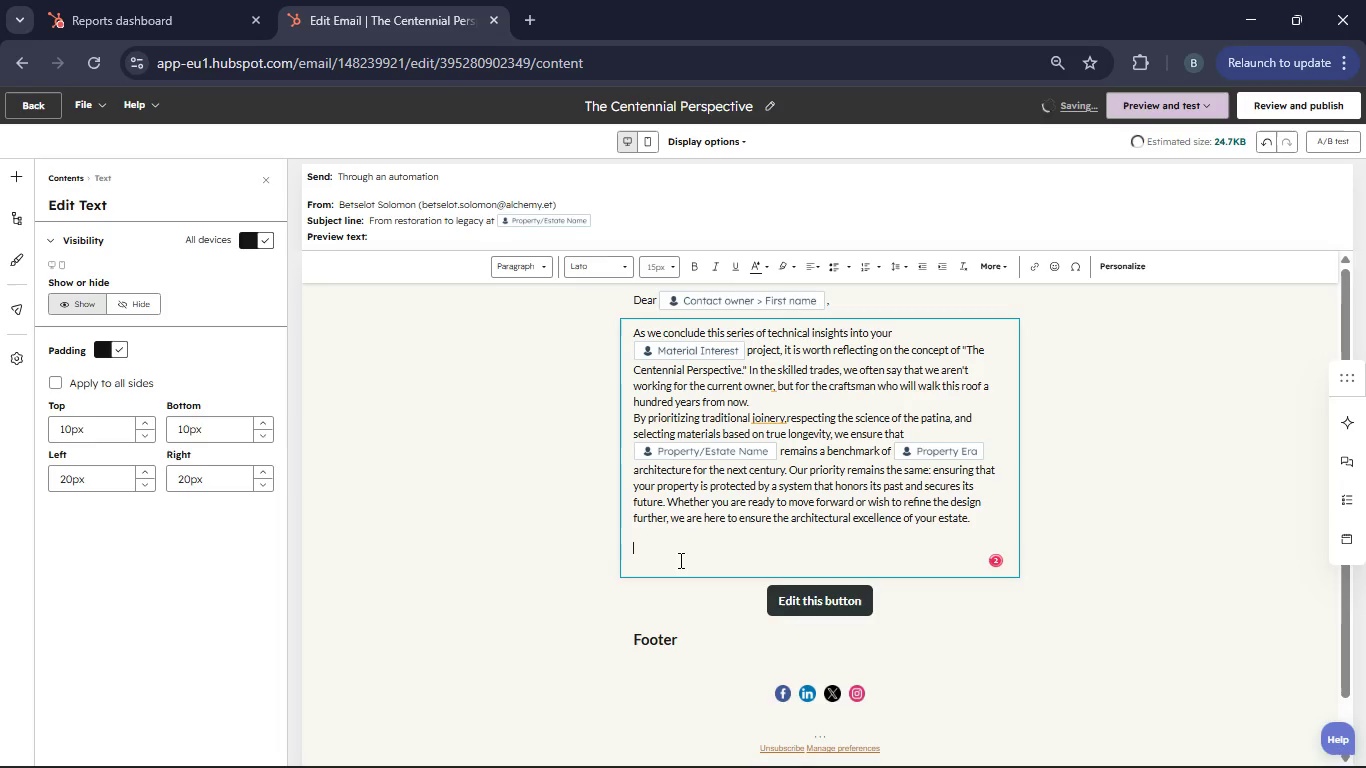 
key(Backspace)
 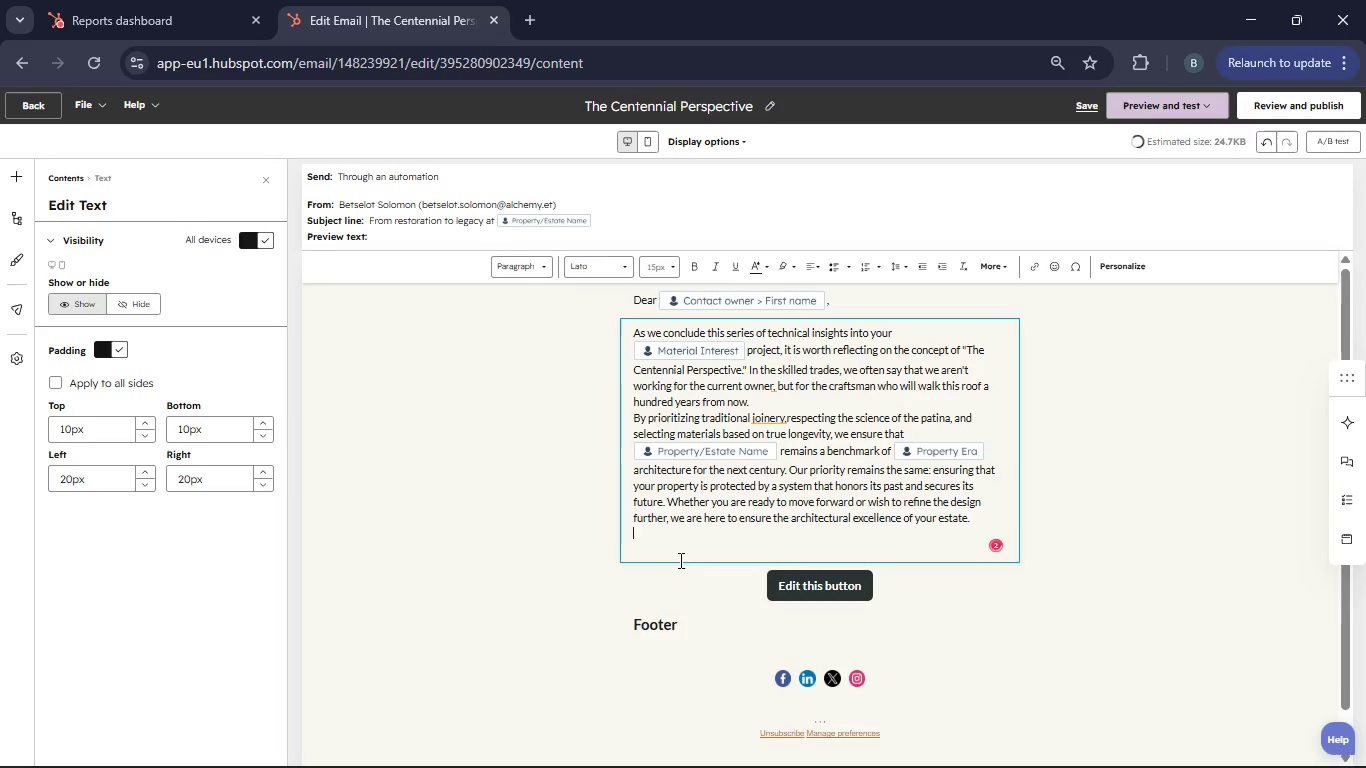 
key(Backspace)
 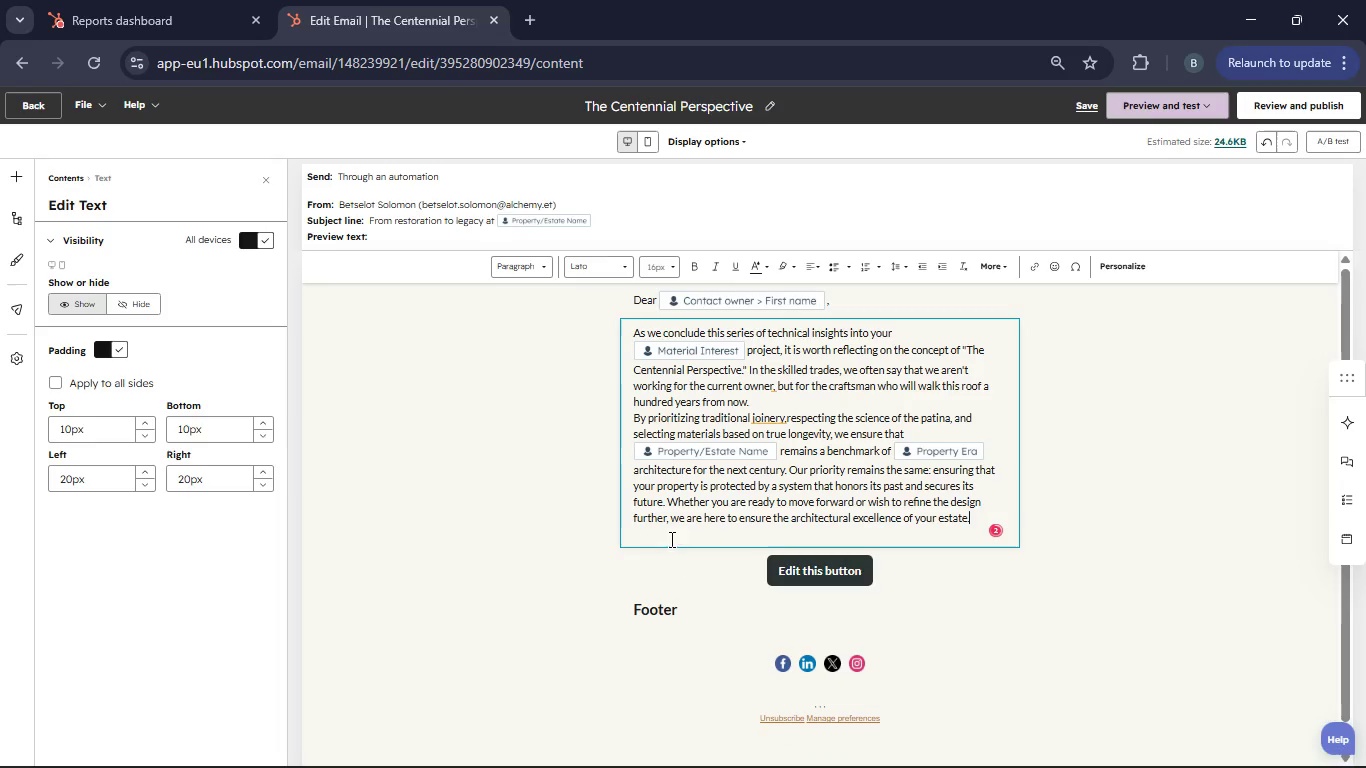 
left_click([668, 538])
 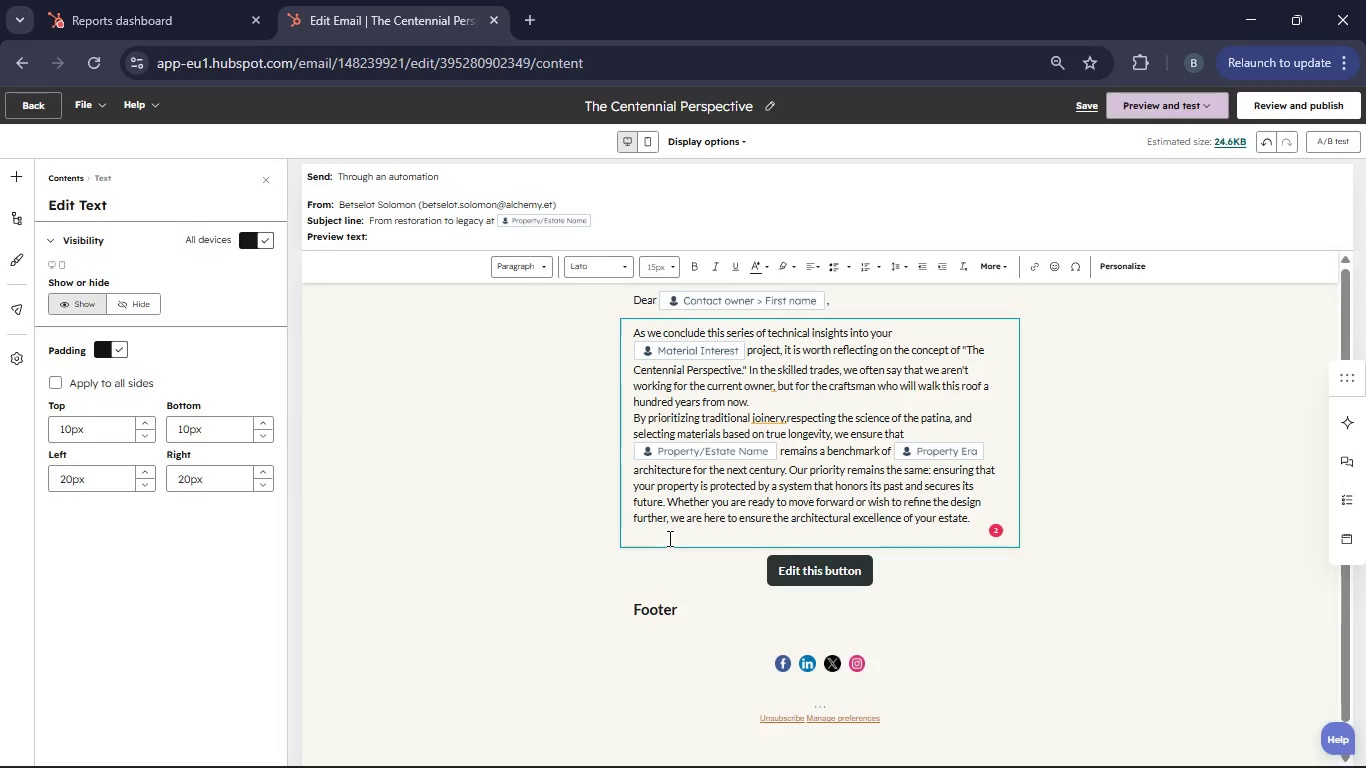 
key(Backspace)
 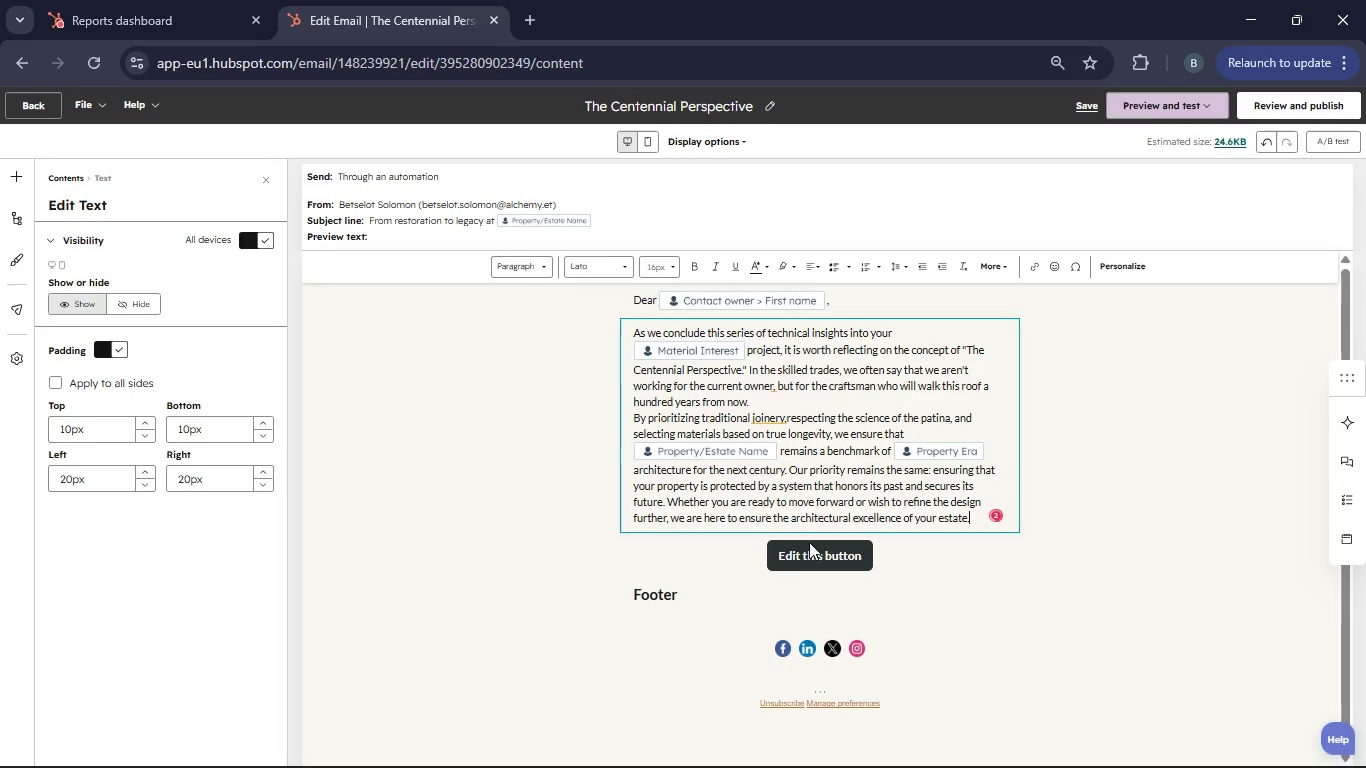 
left_click([813, 548])
 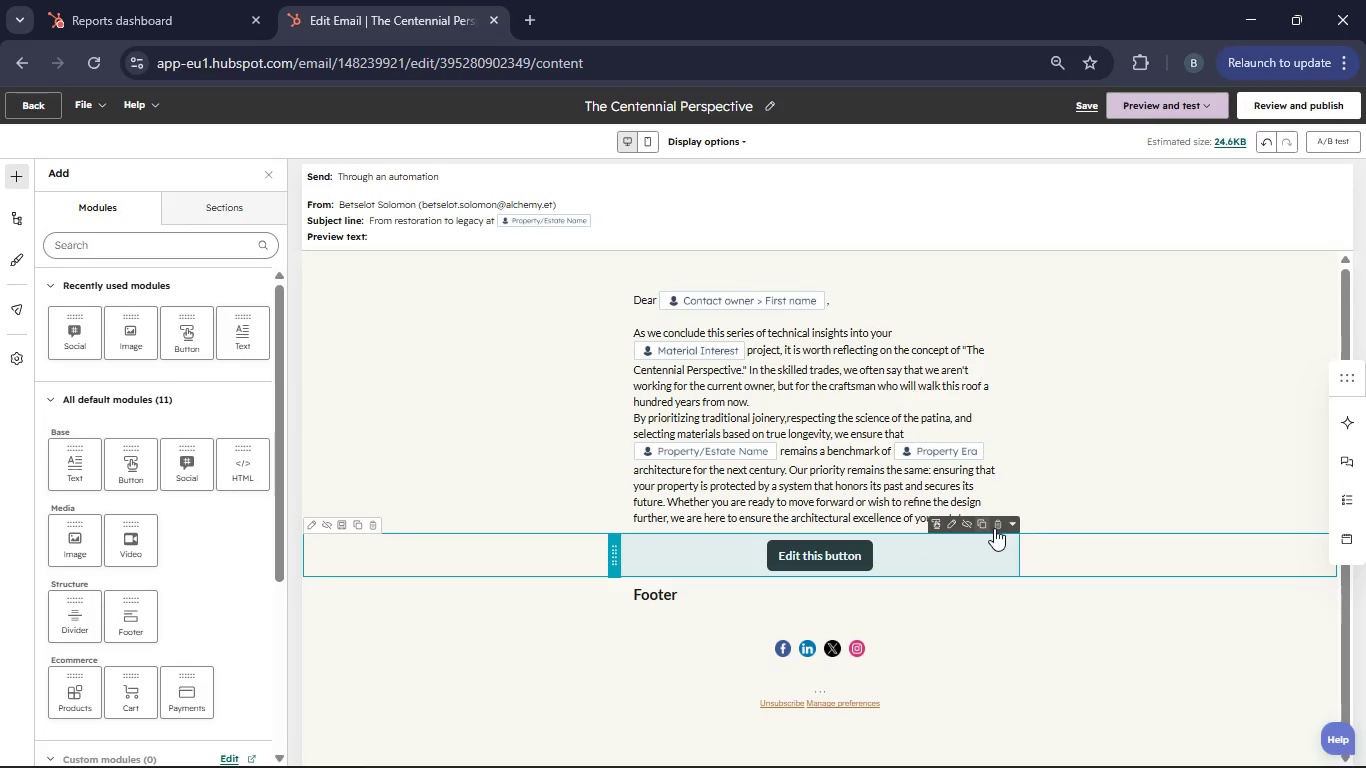 
left_click([997, 524])
 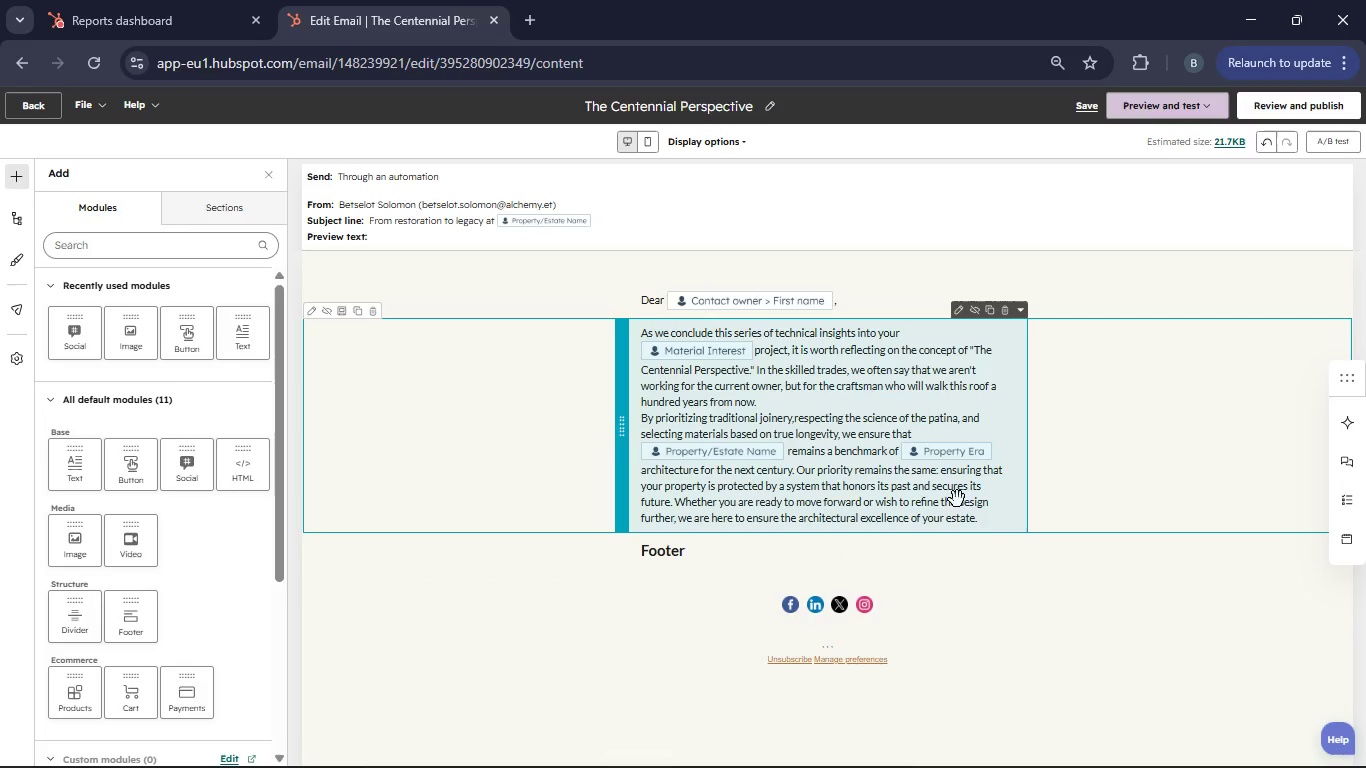 
left_click([959, 499])
 